 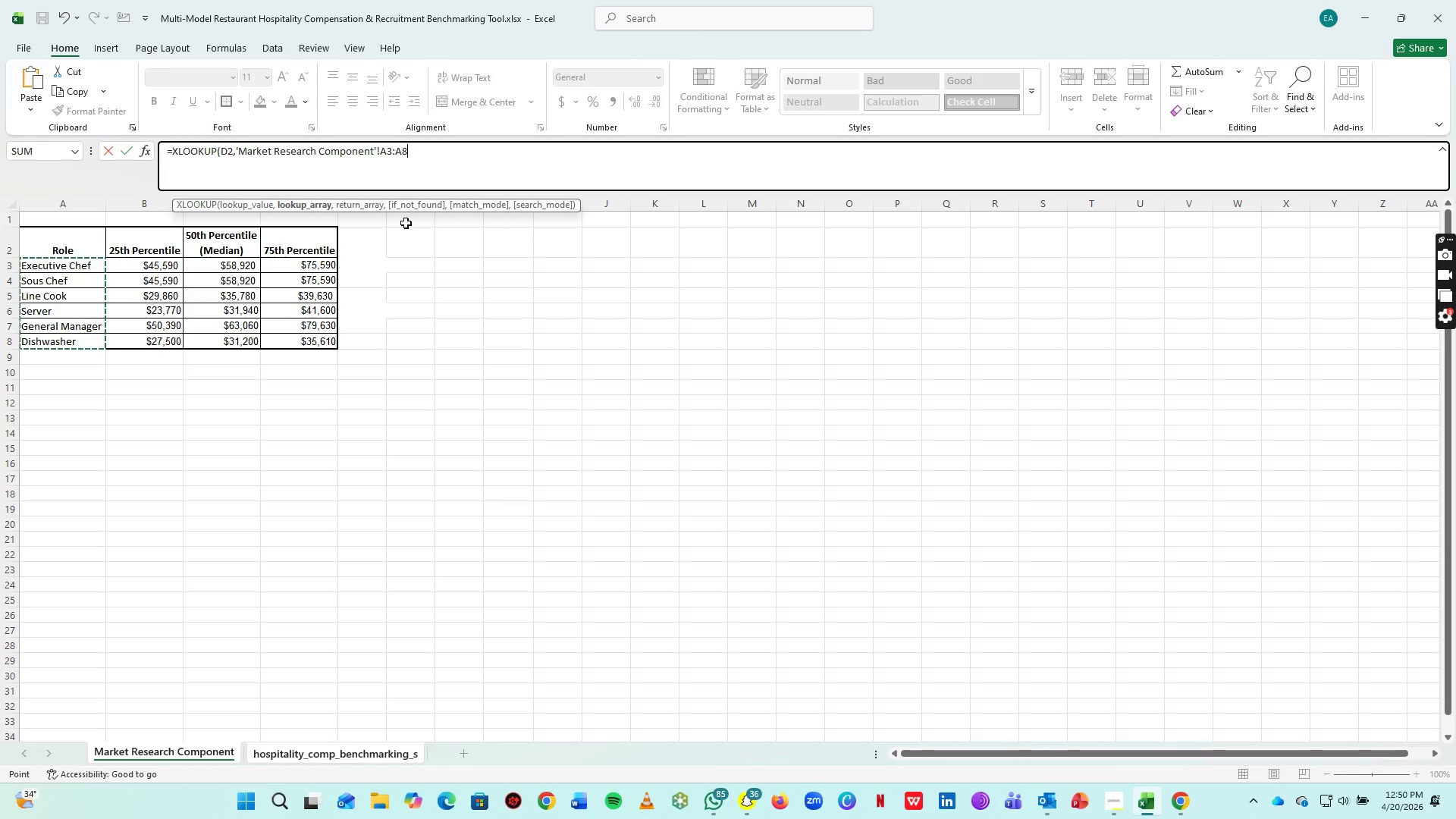 
left_click([381, 152])
 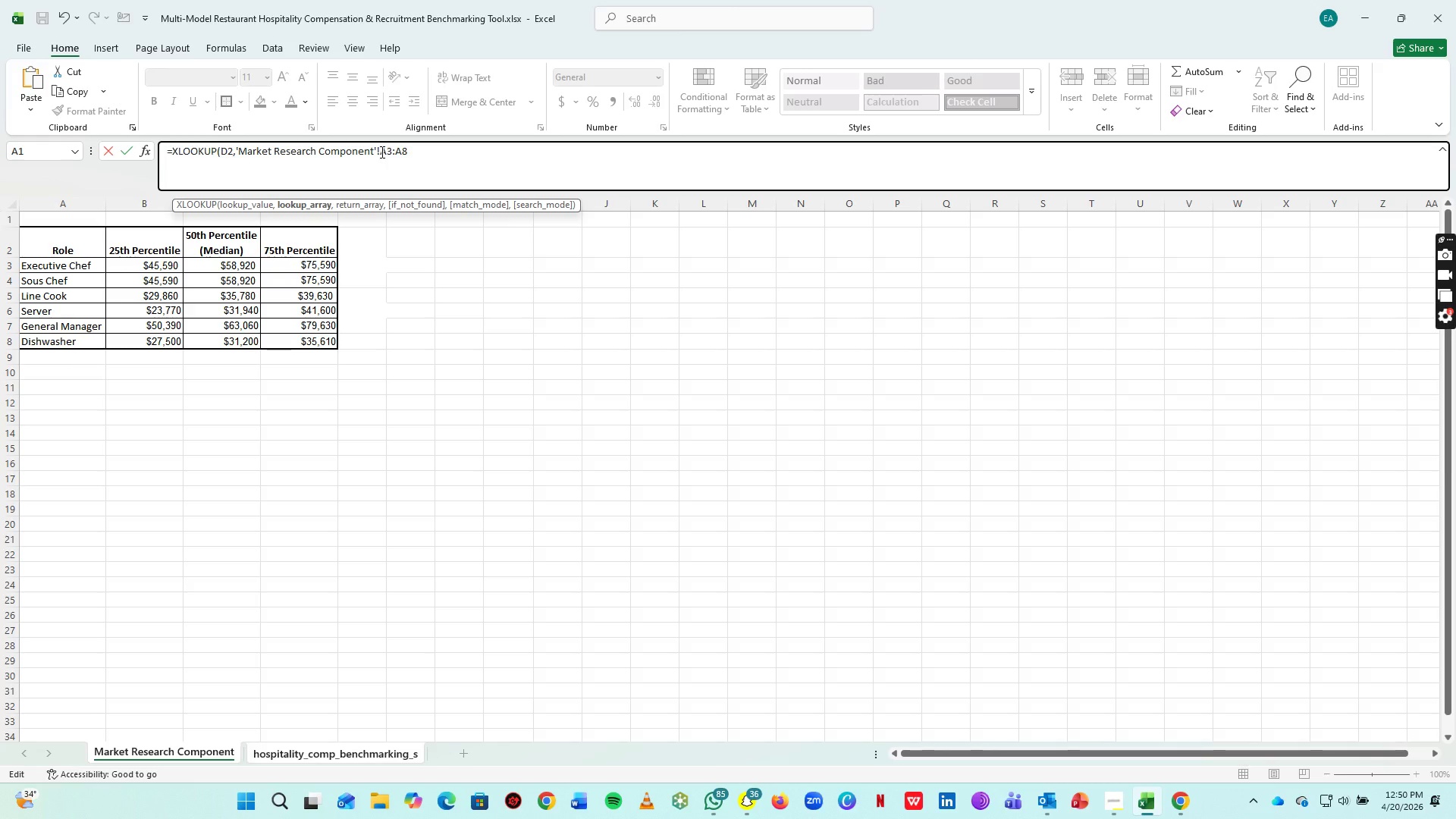 
key(Shift+ShiftRight)
 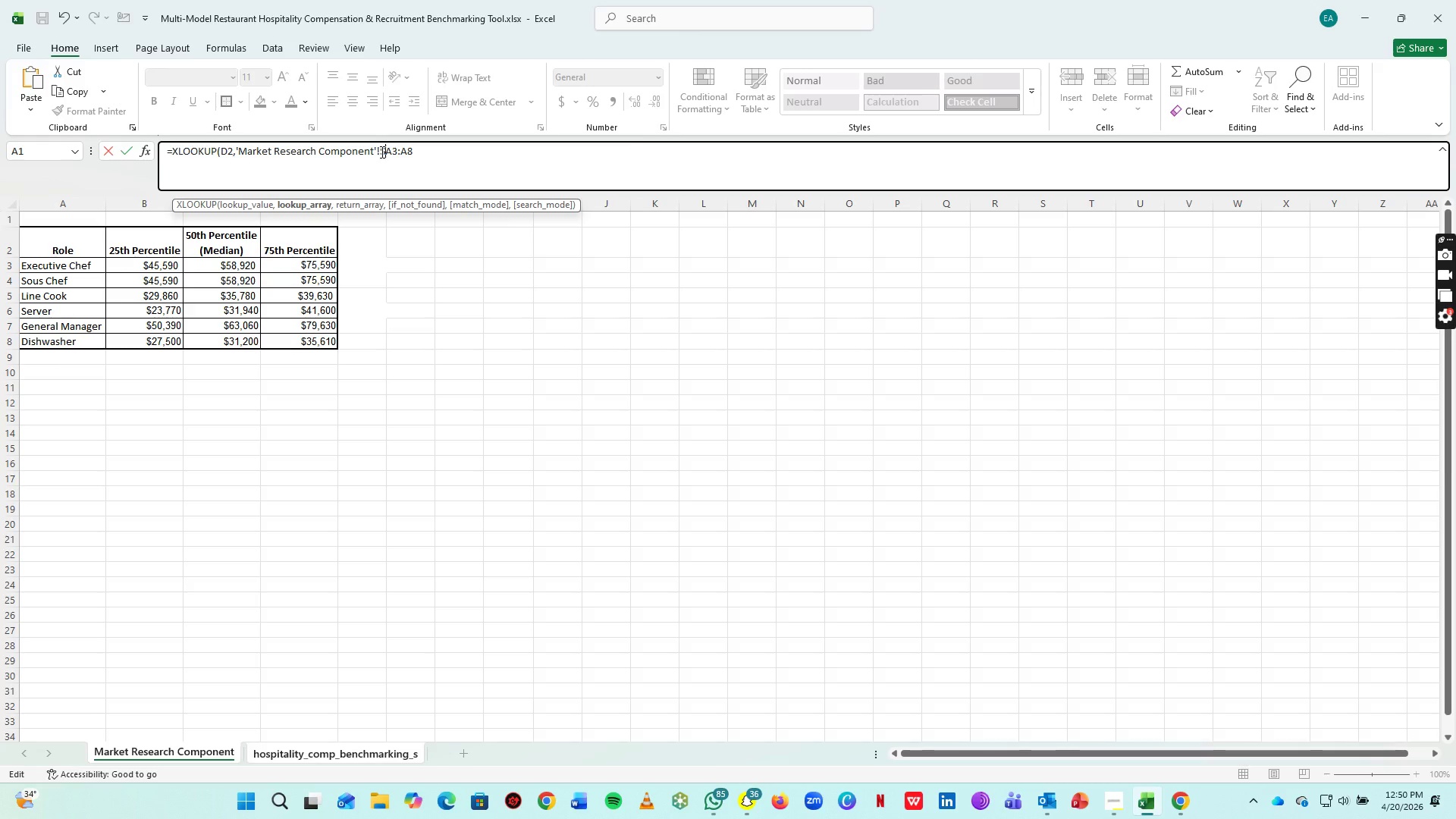 
key(Shift+4)
 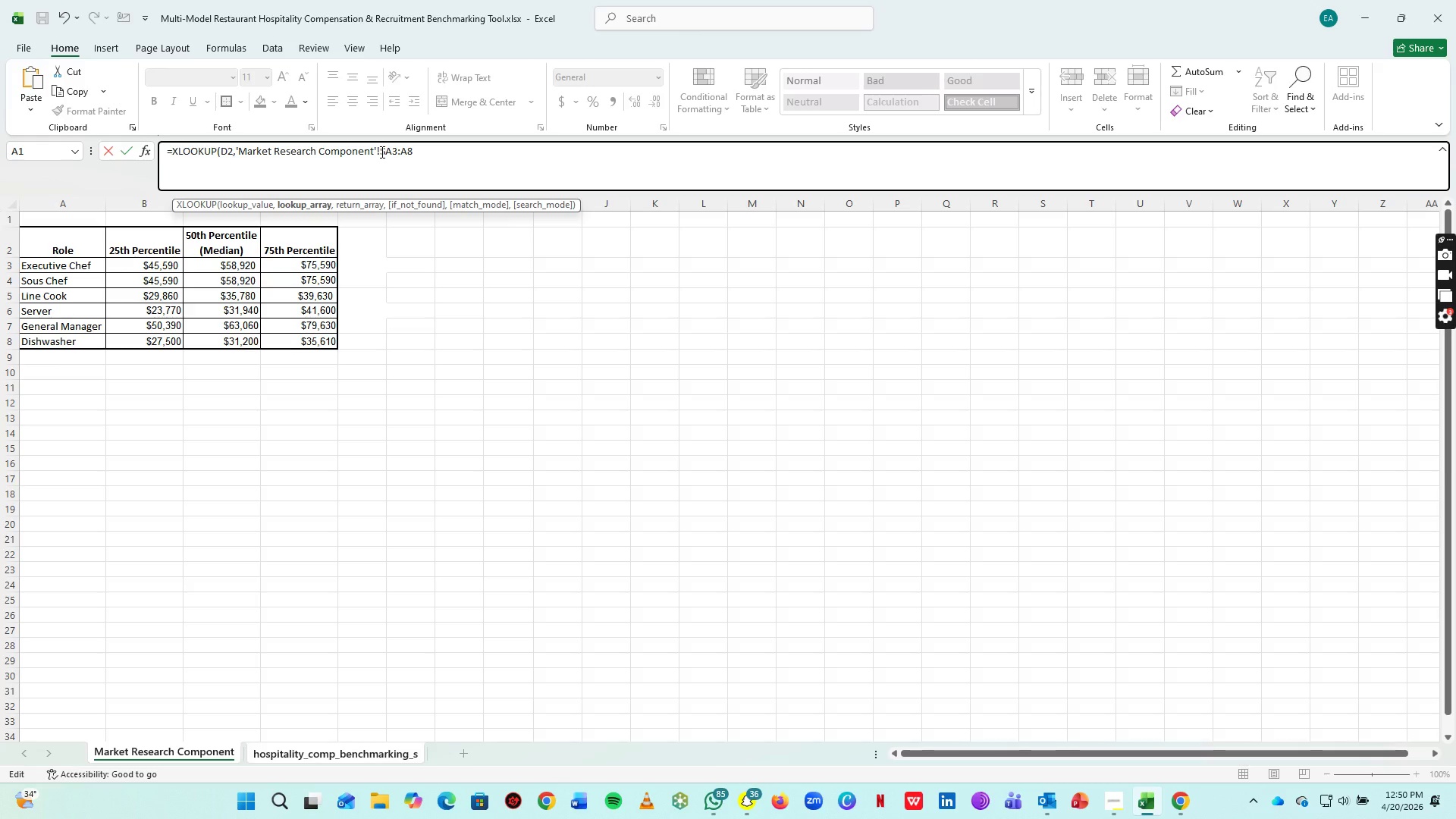 
key(ArrowRight)
 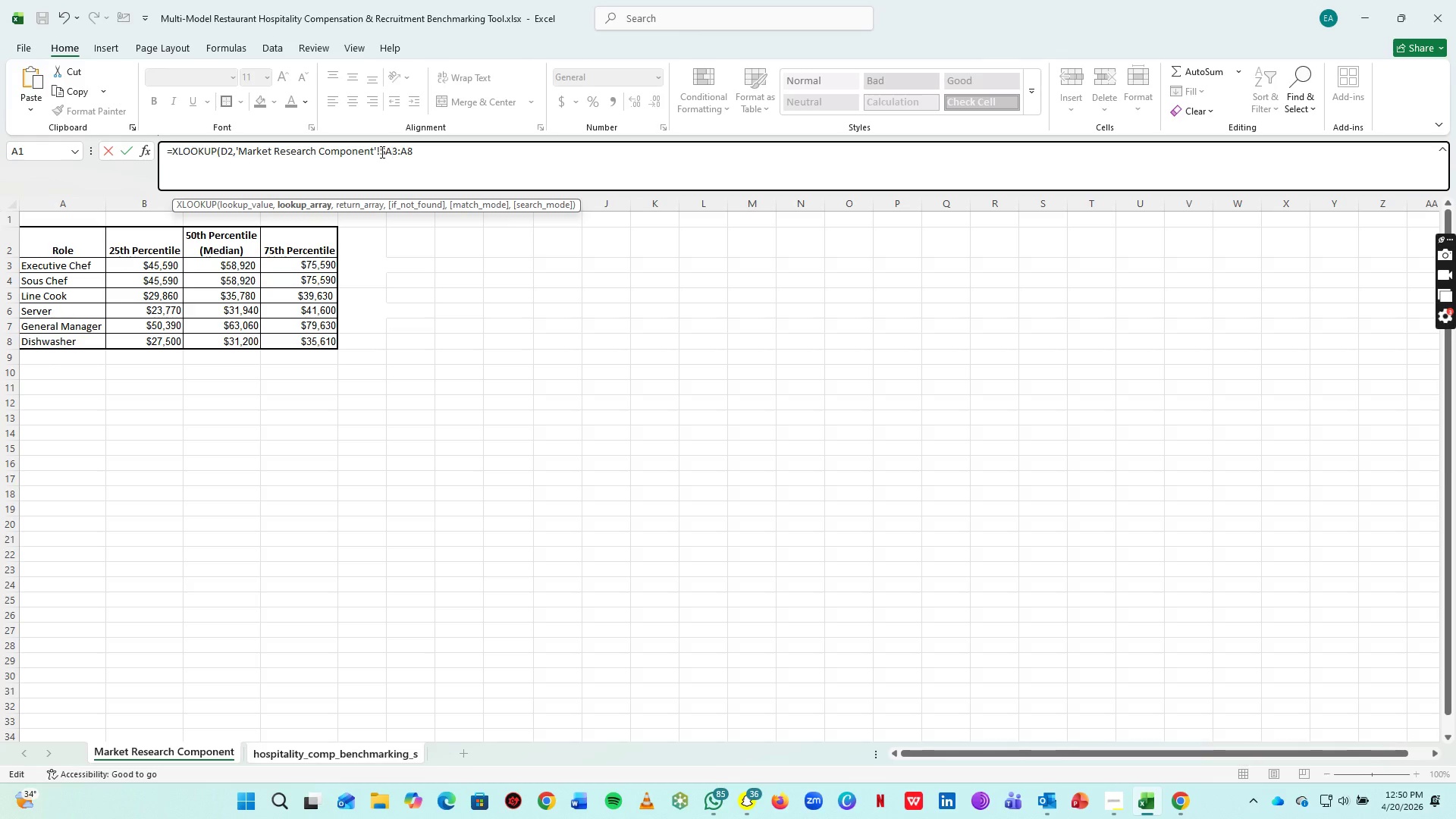 
key(Shift+ShiftRight)
 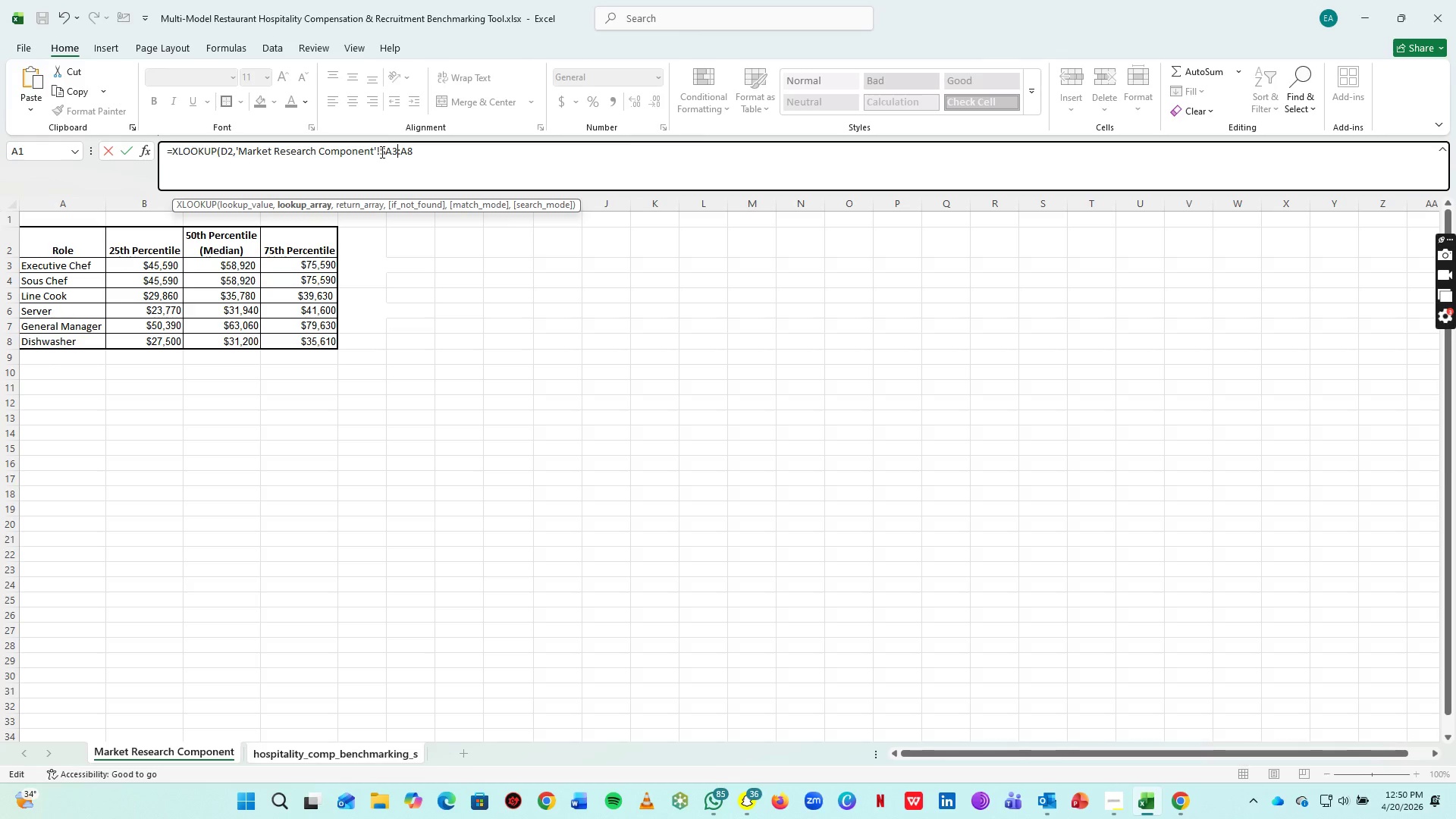 
key(Shift+4)
 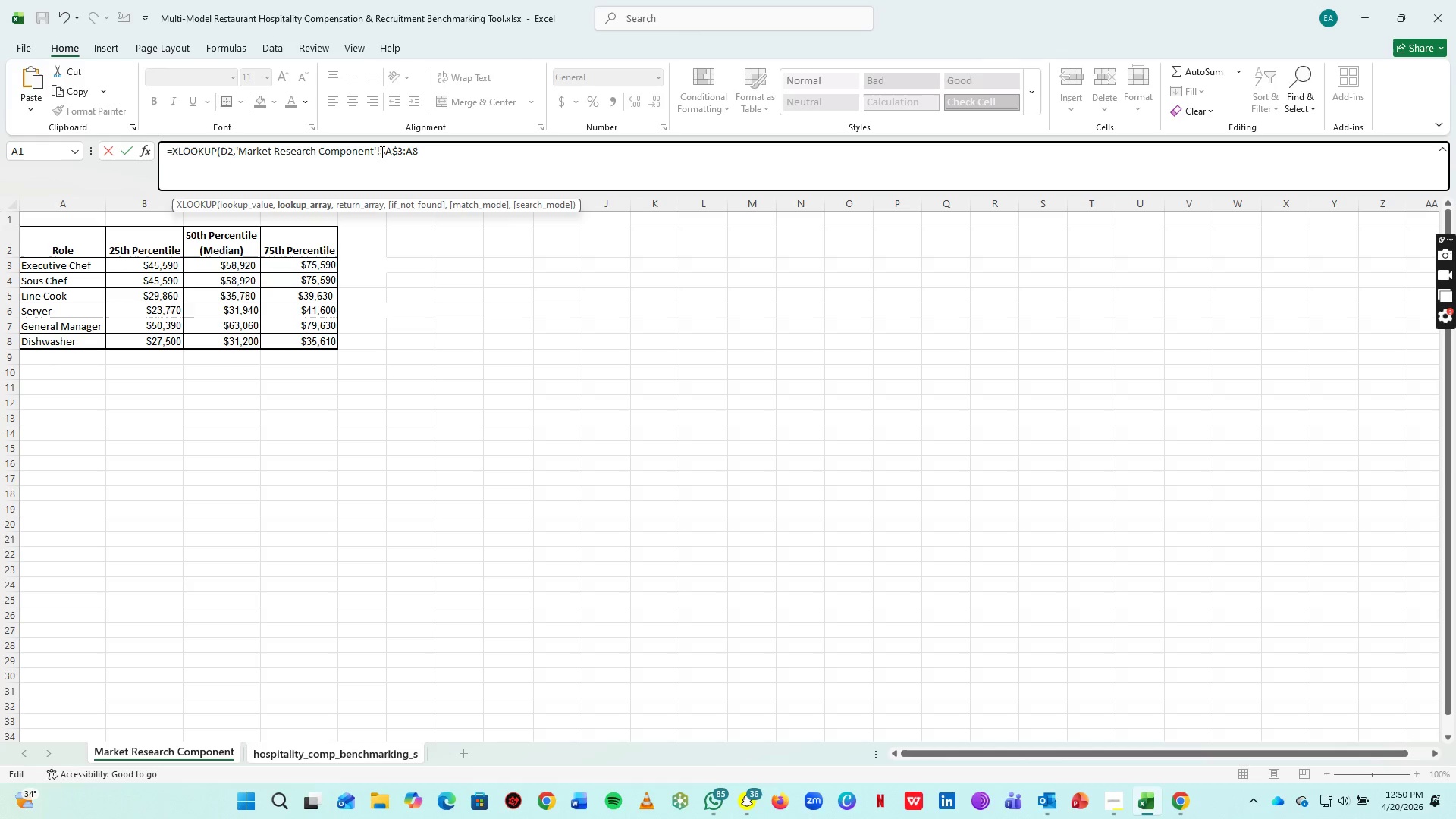 
key(ArrowRight)
 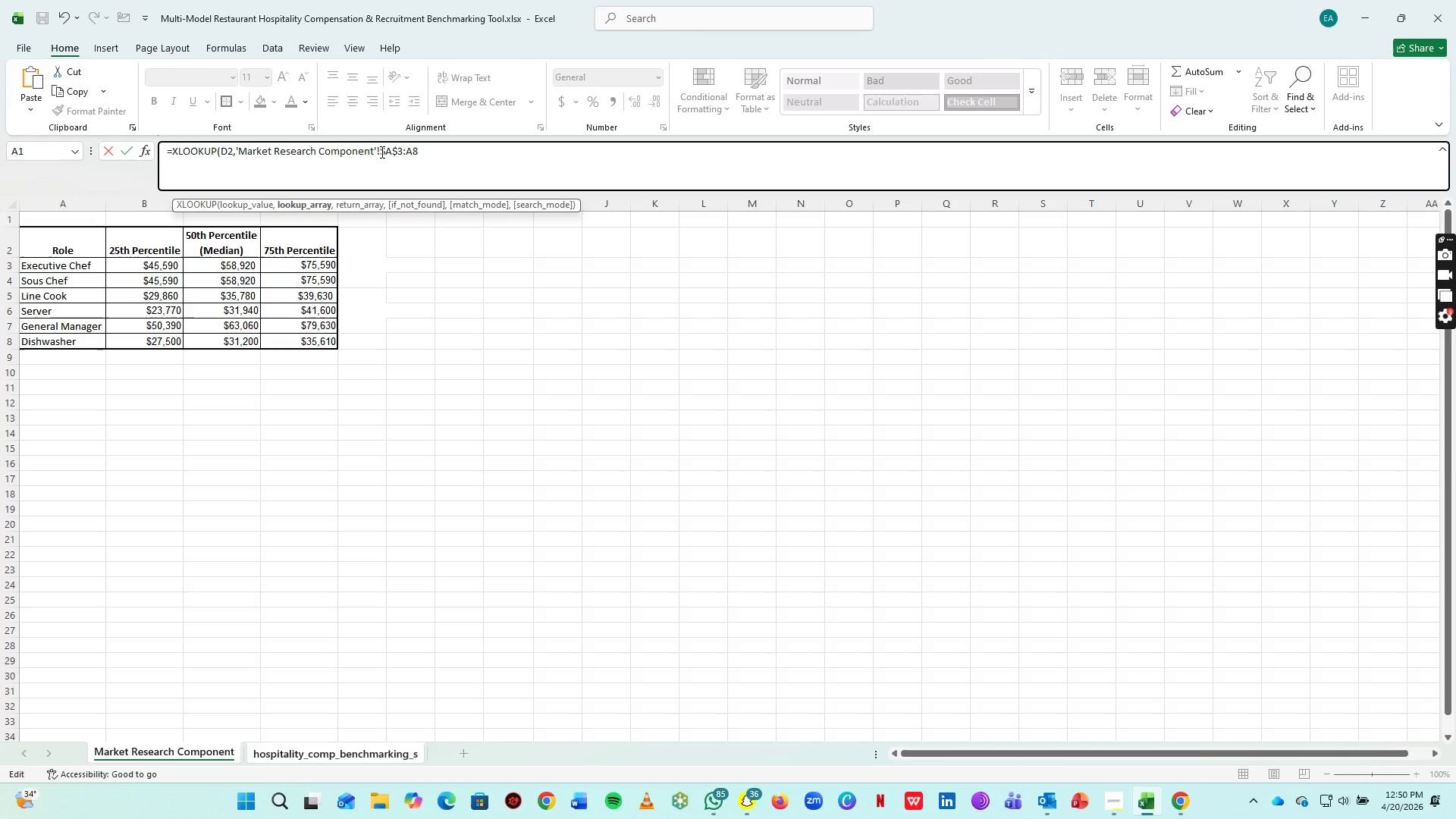 
key(ArrowRight)
 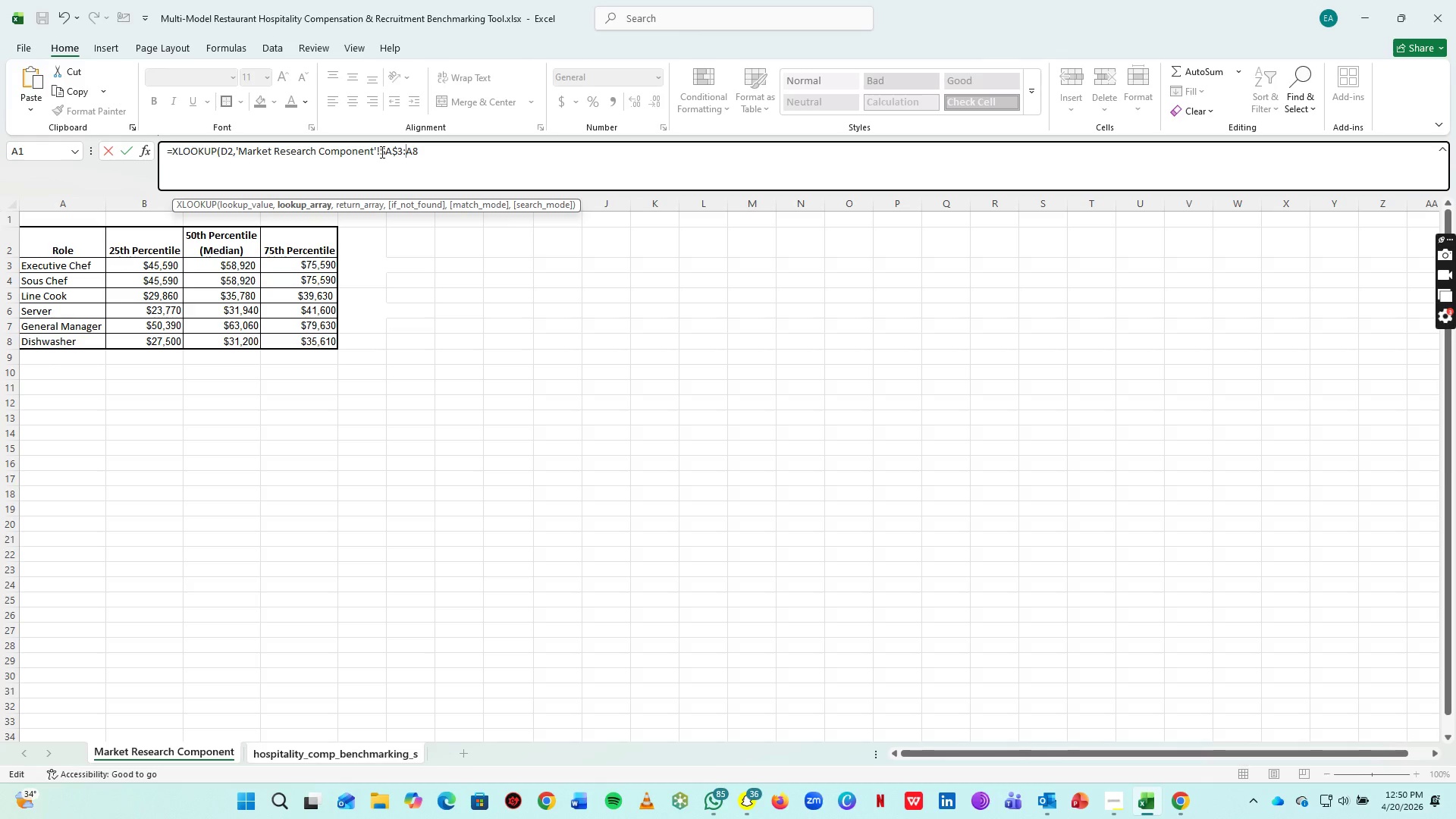 
key(Shift+4)
 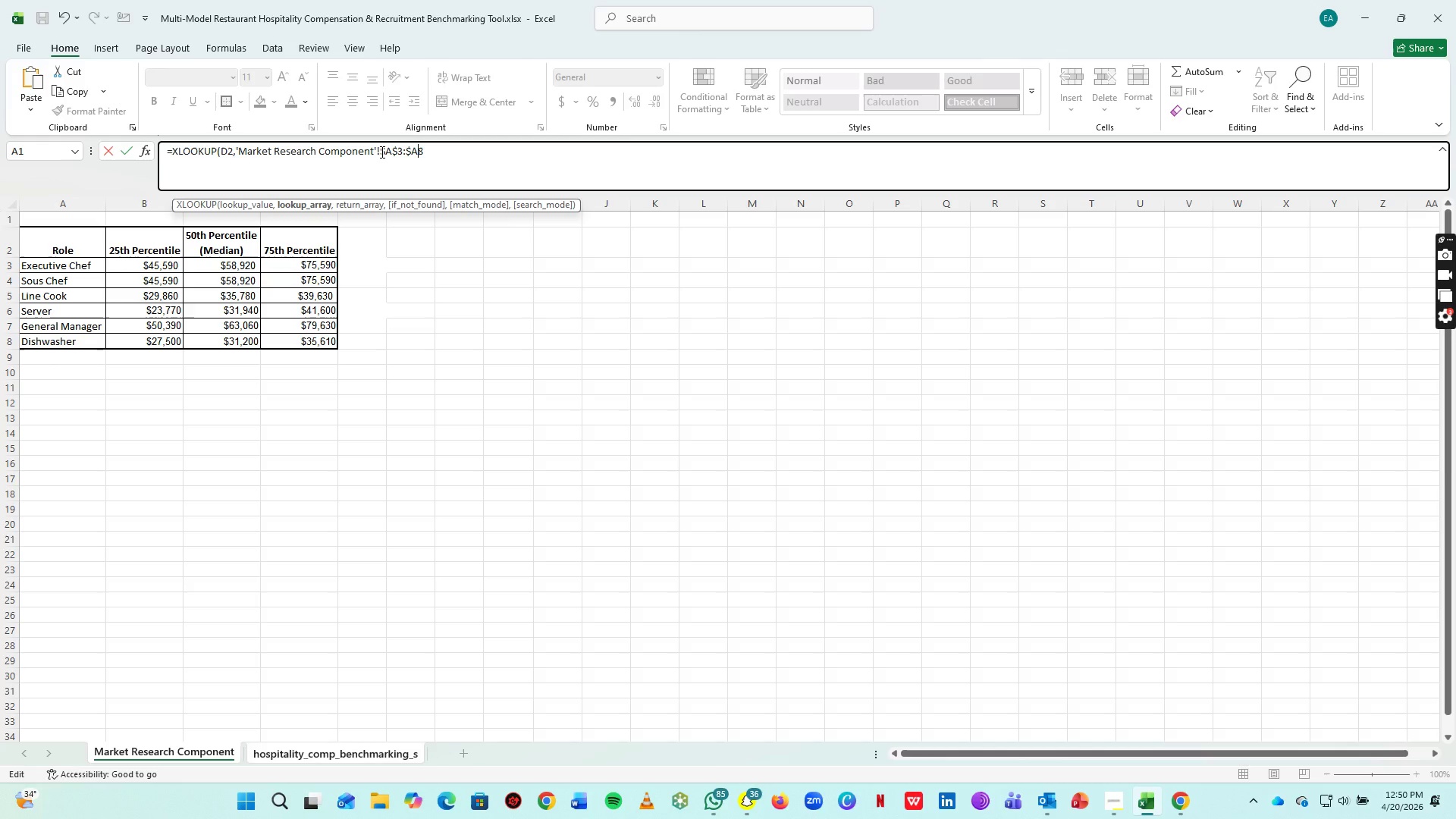 
key(ArrowRight)
 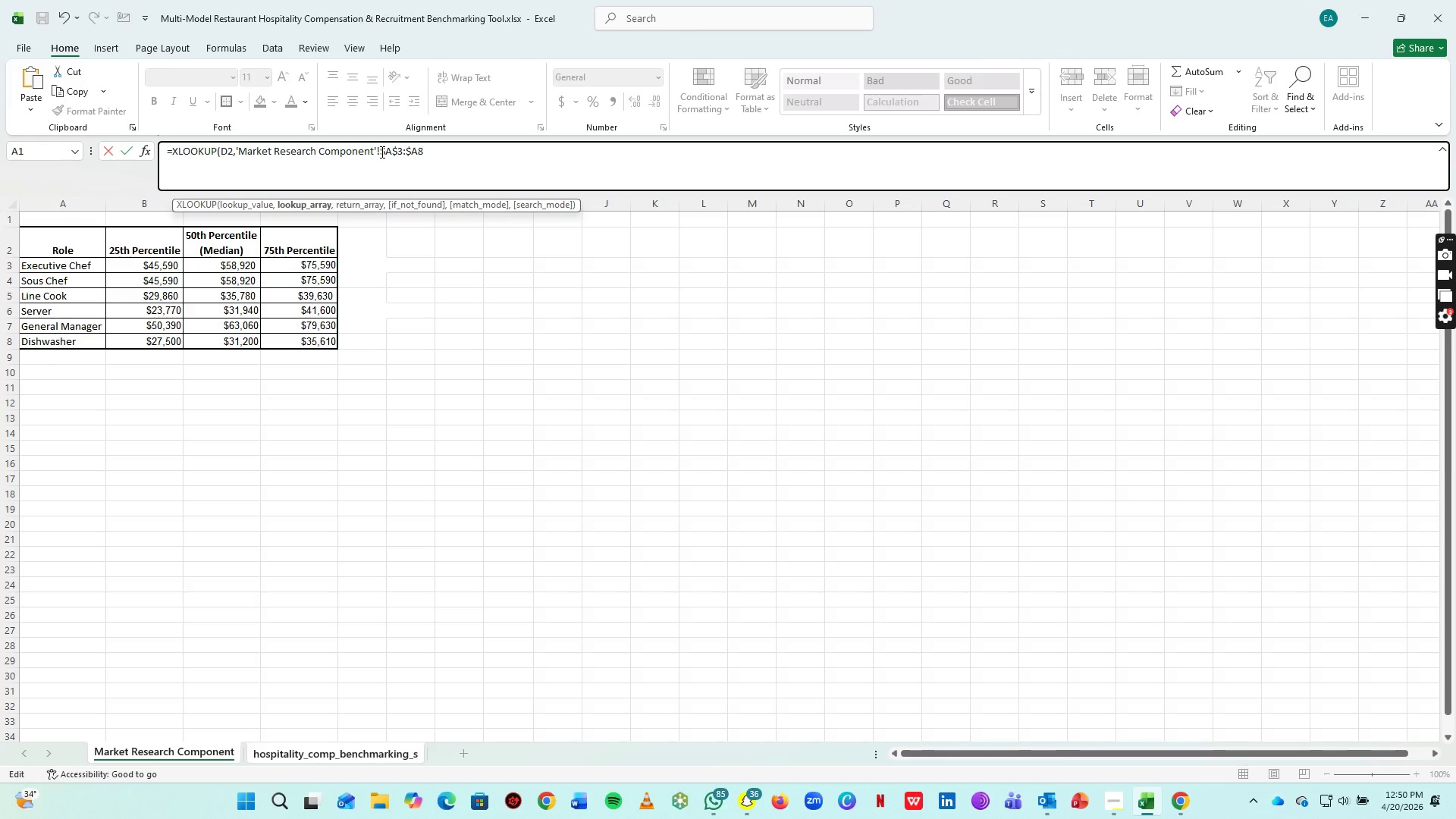 
key(Shift+ShiftRight)
 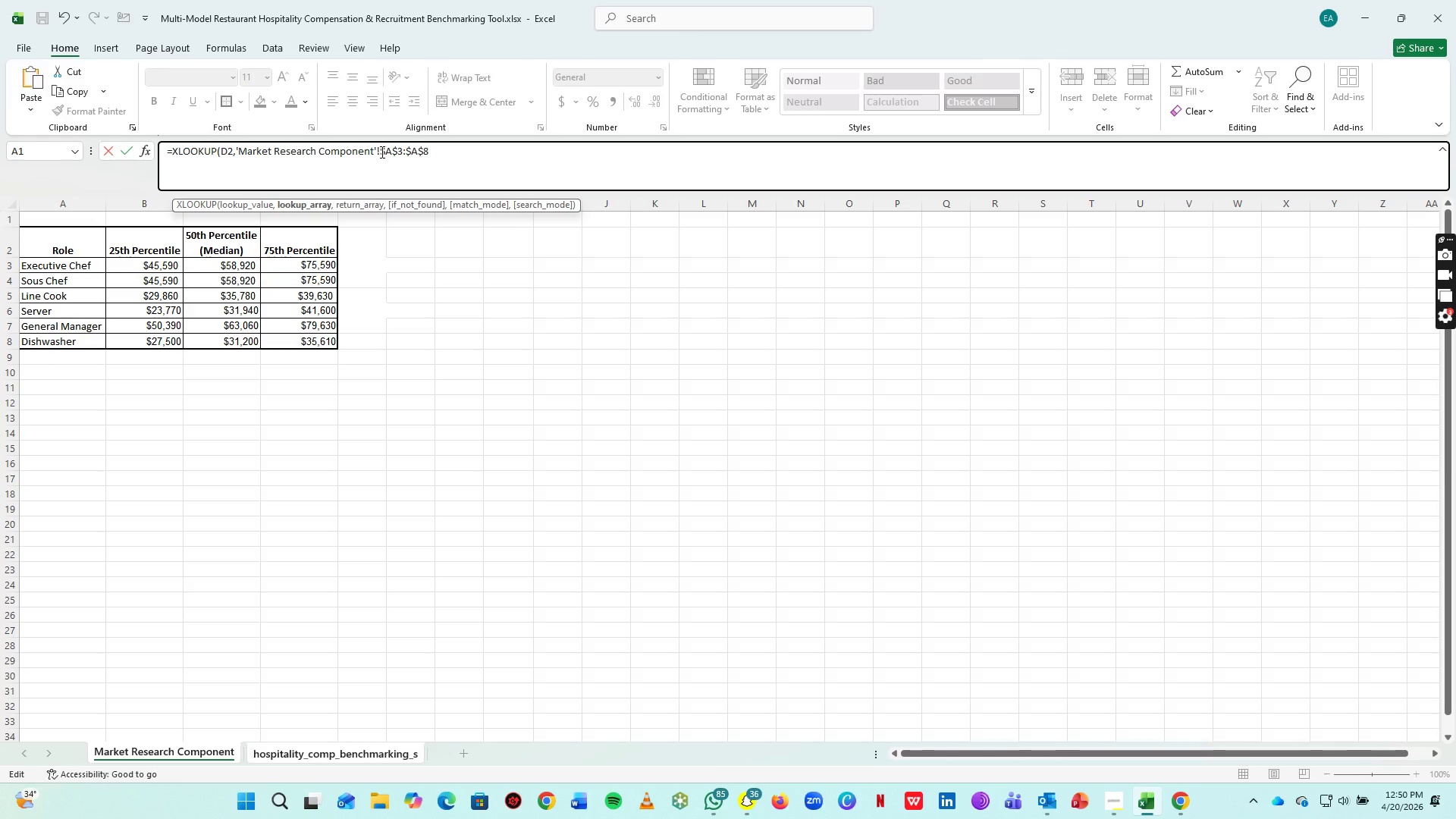 
key(Shift+4)
 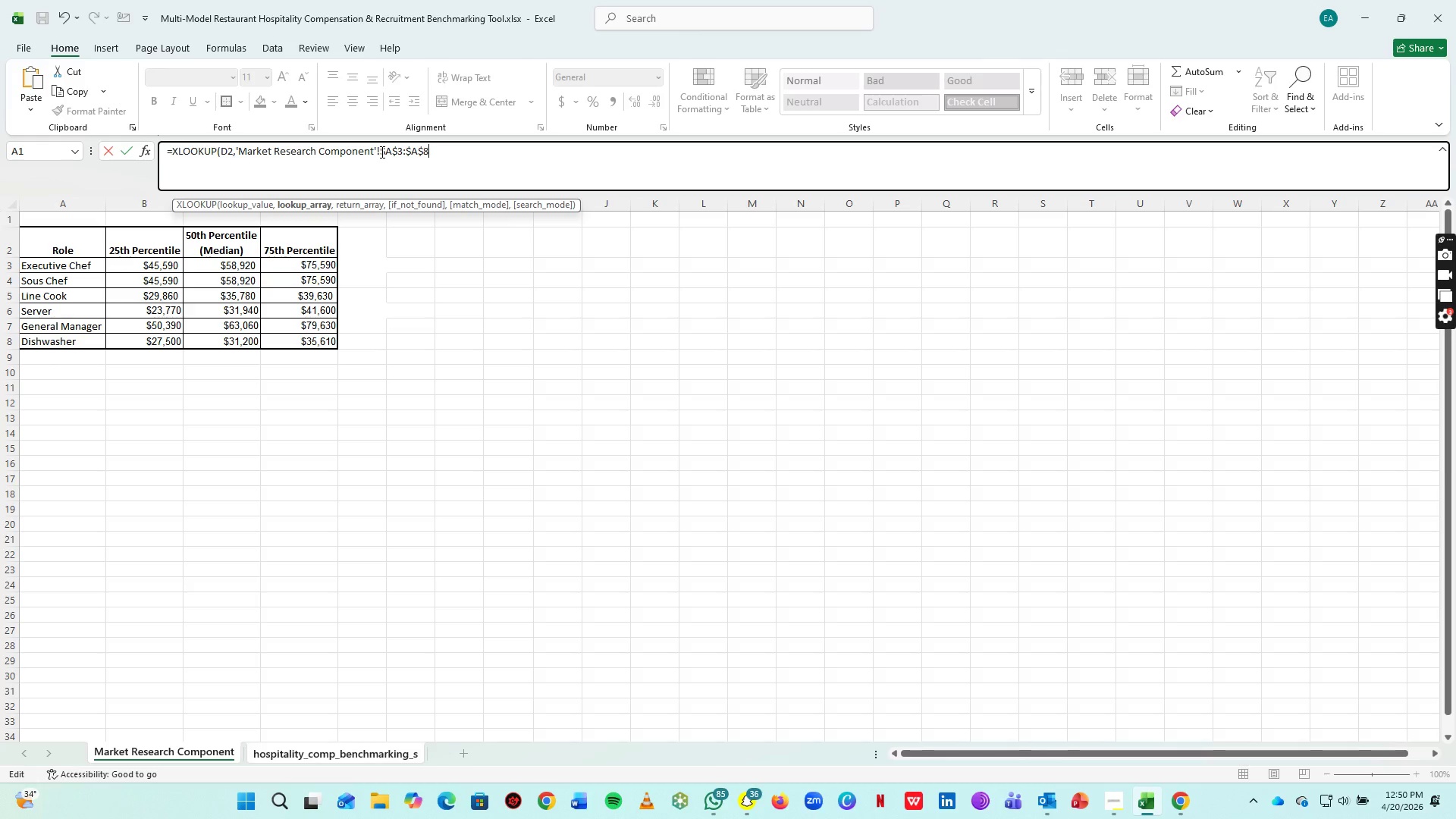 
key(ArrowRight)
 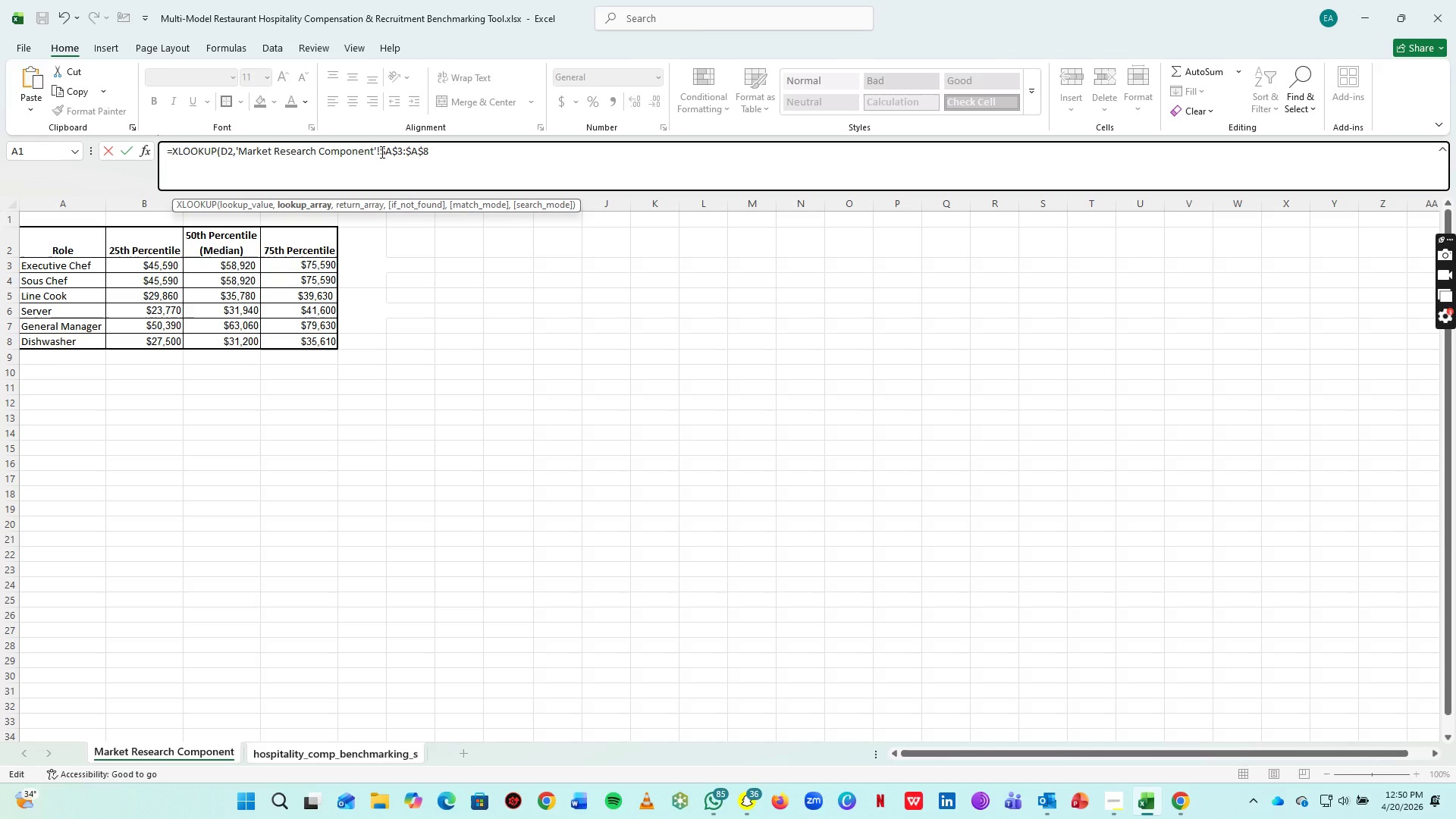 
key(Comma)
 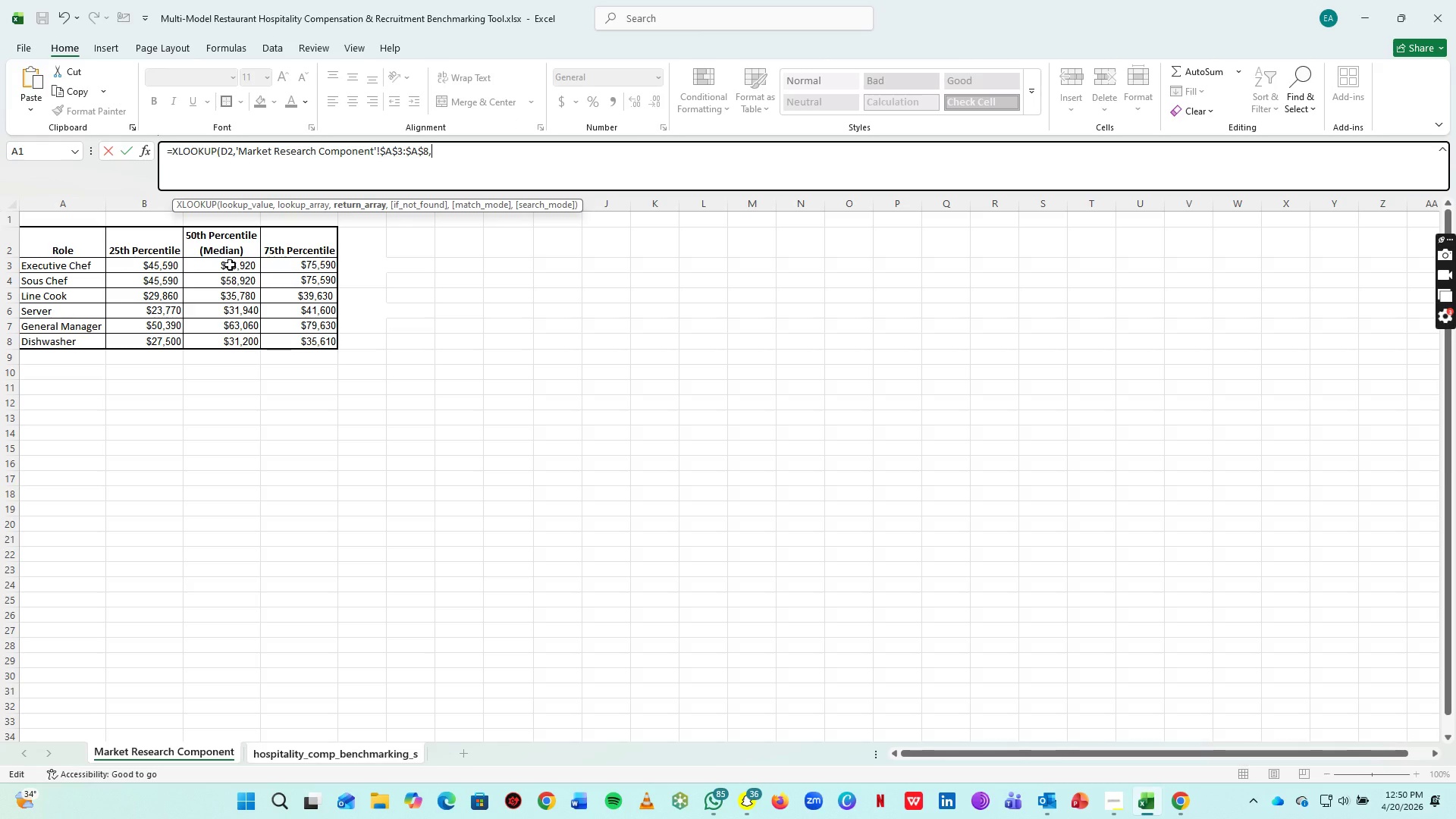 
left_click_drag(start_coordinate=[230, 265], to_coordinate=[235, 339])
 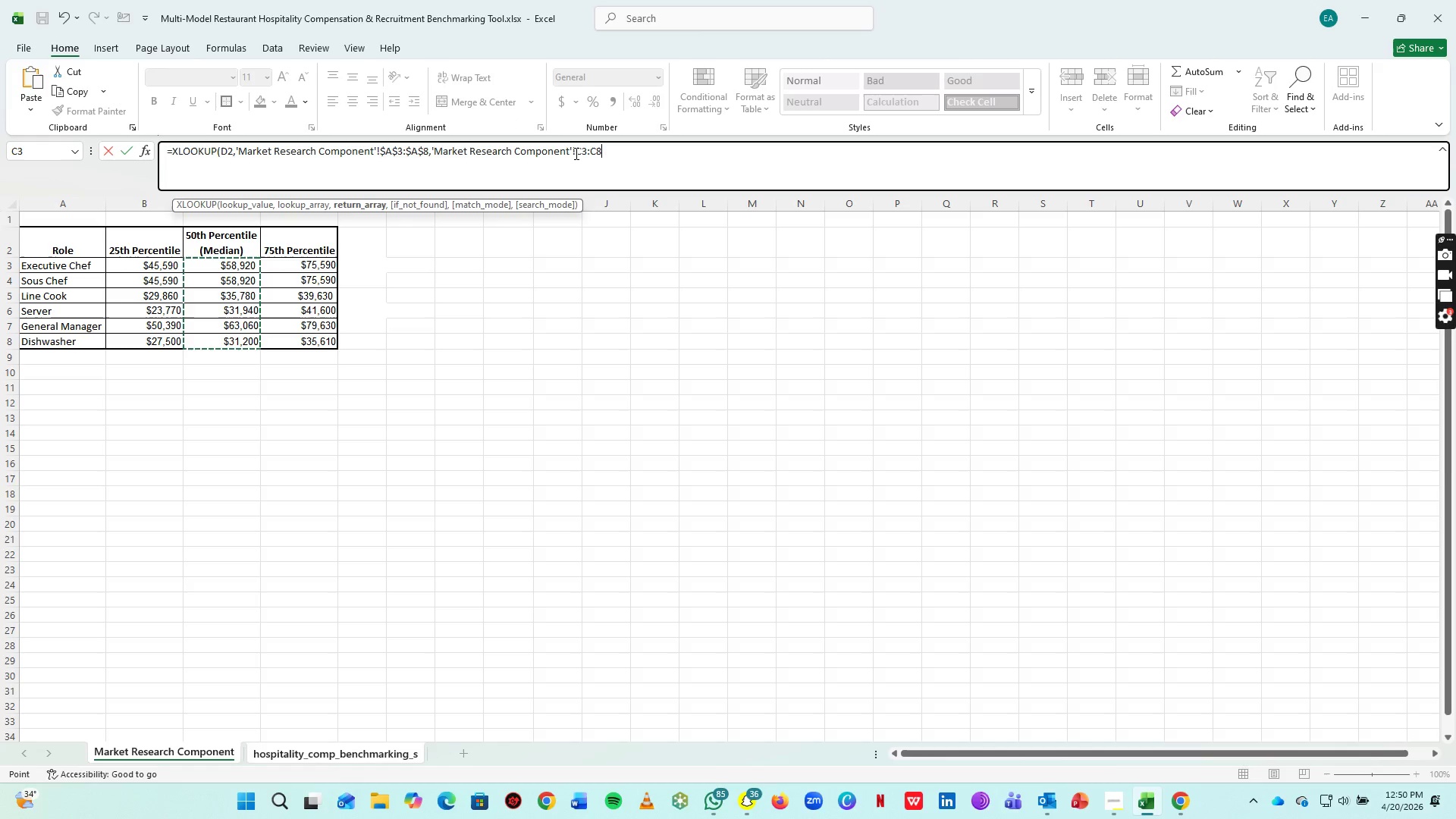 
left_click([575, 153])
 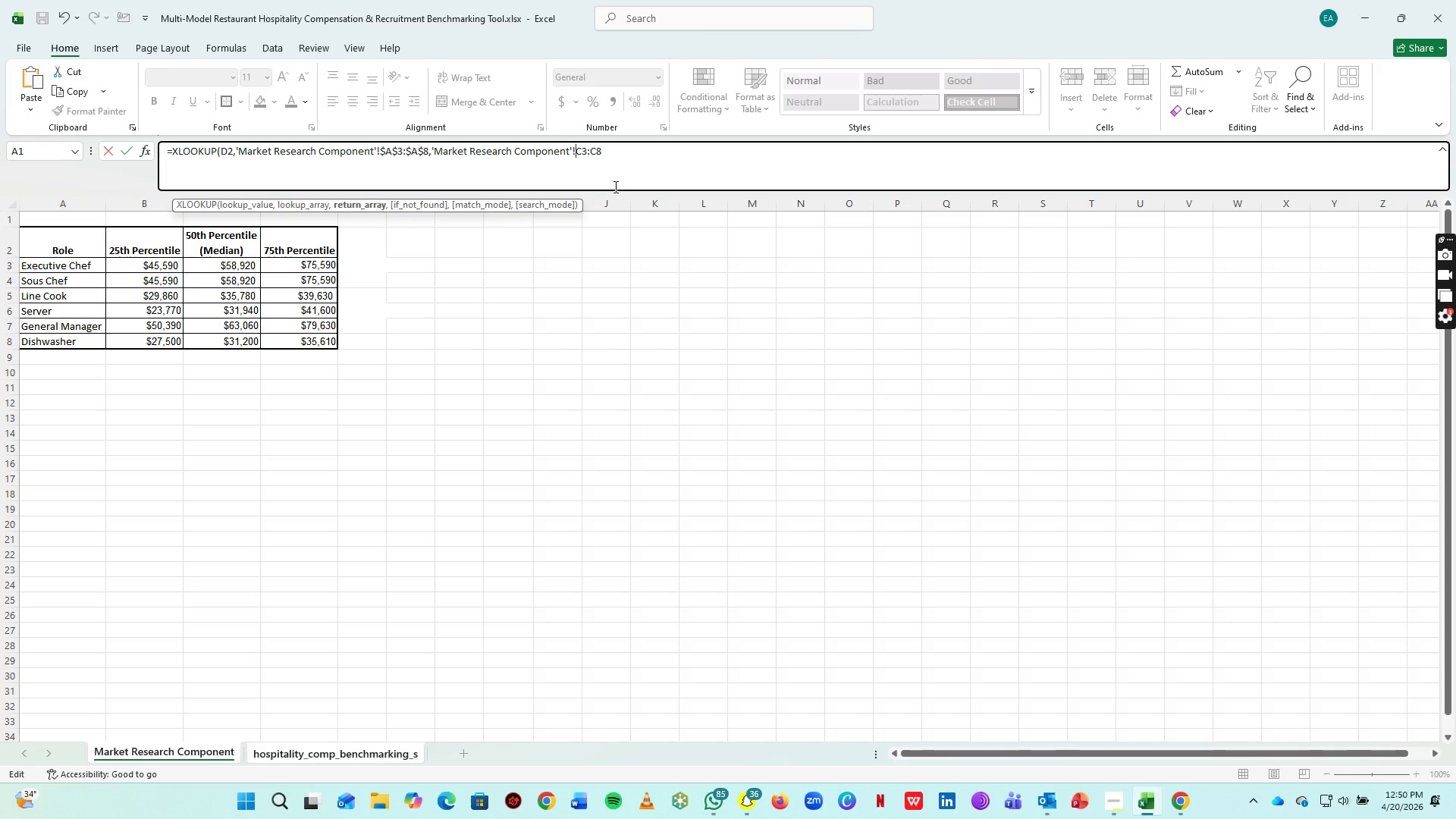 
key(Shift+ShiftRight)
 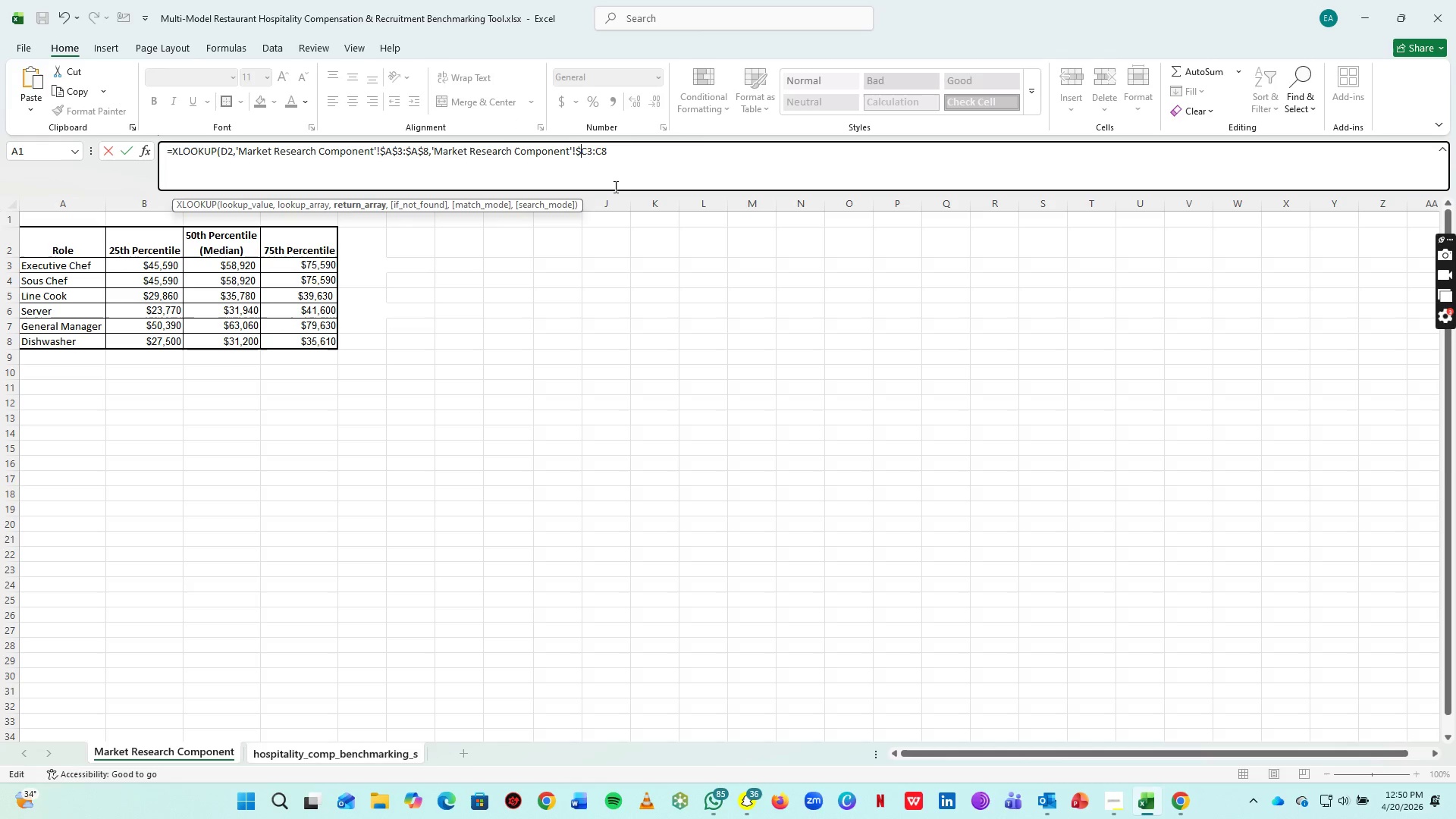 
key(Shift+4)
 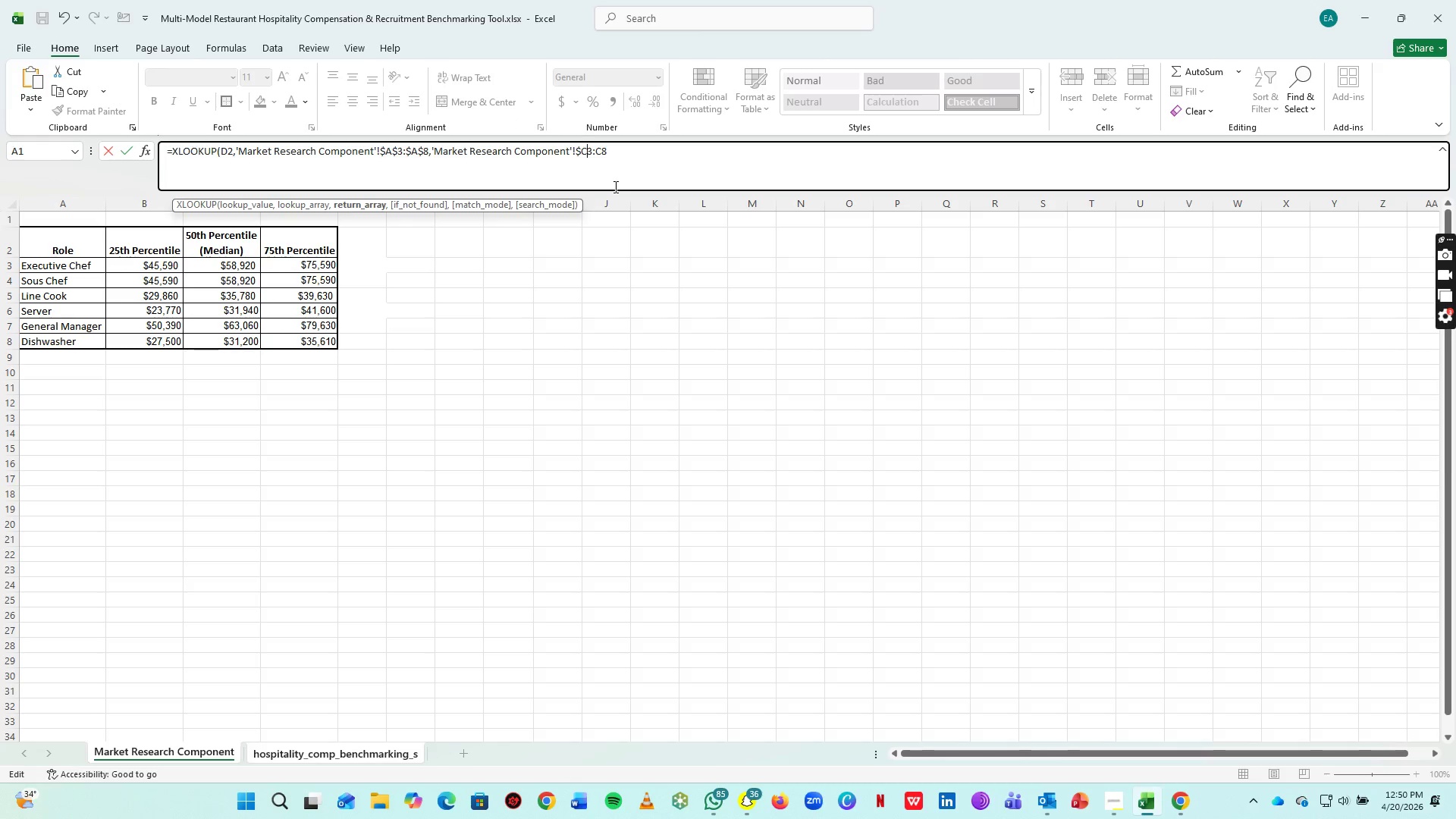 
key(ArrowRight)
 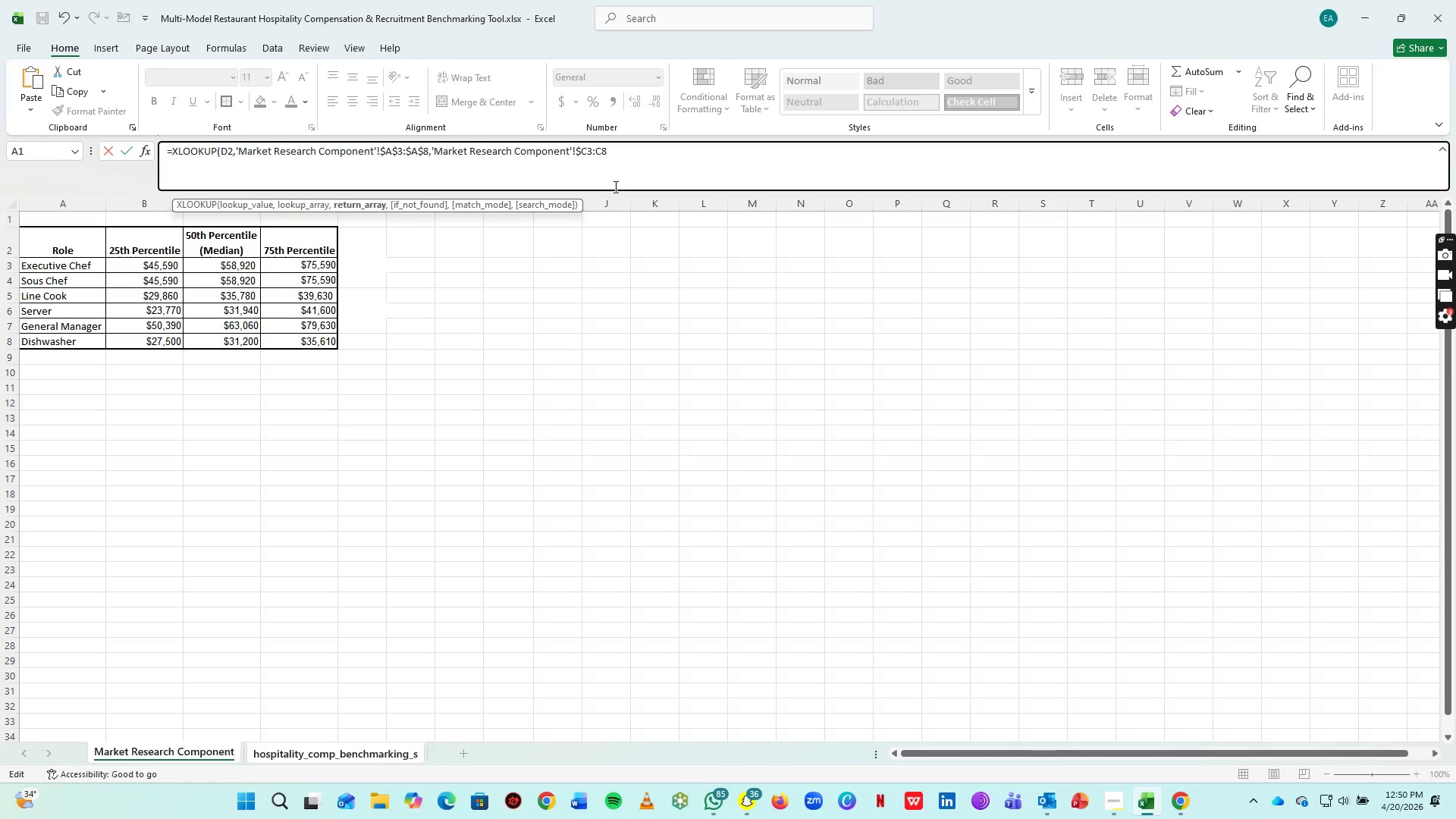 
key(ArrowRight)
 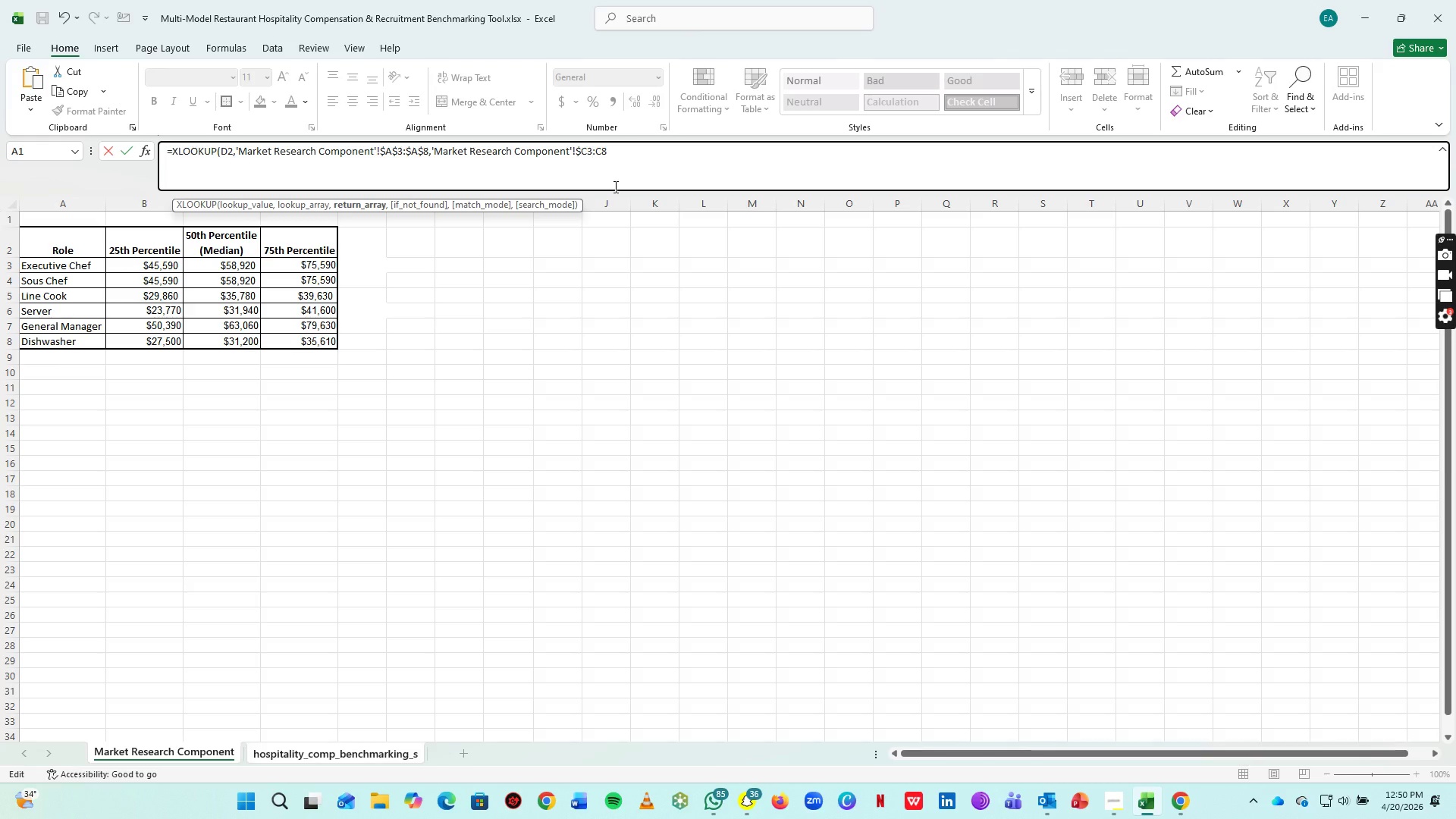 
key(ArrowLeft)
 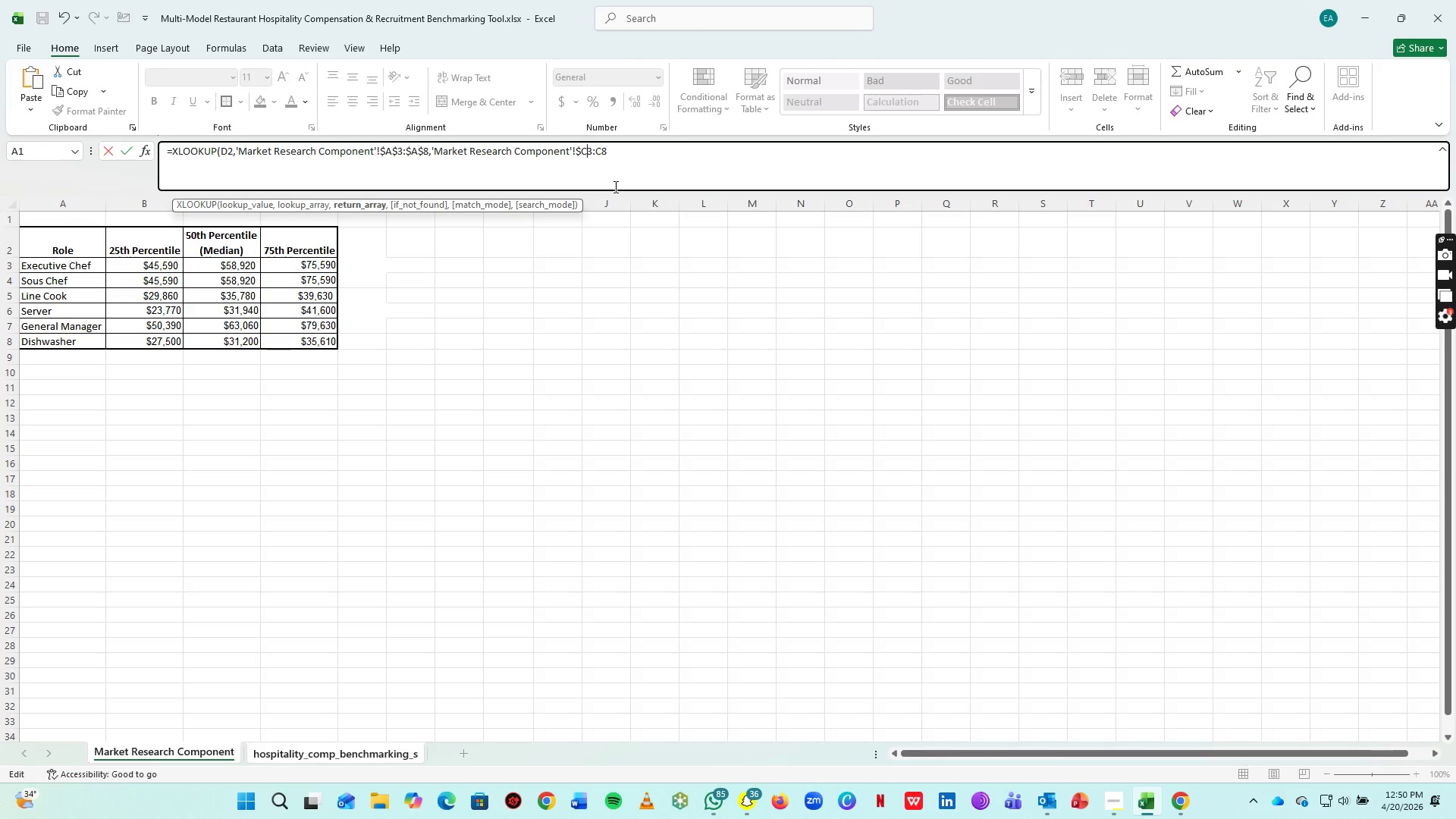 
key(Shift+ShiftRight)
 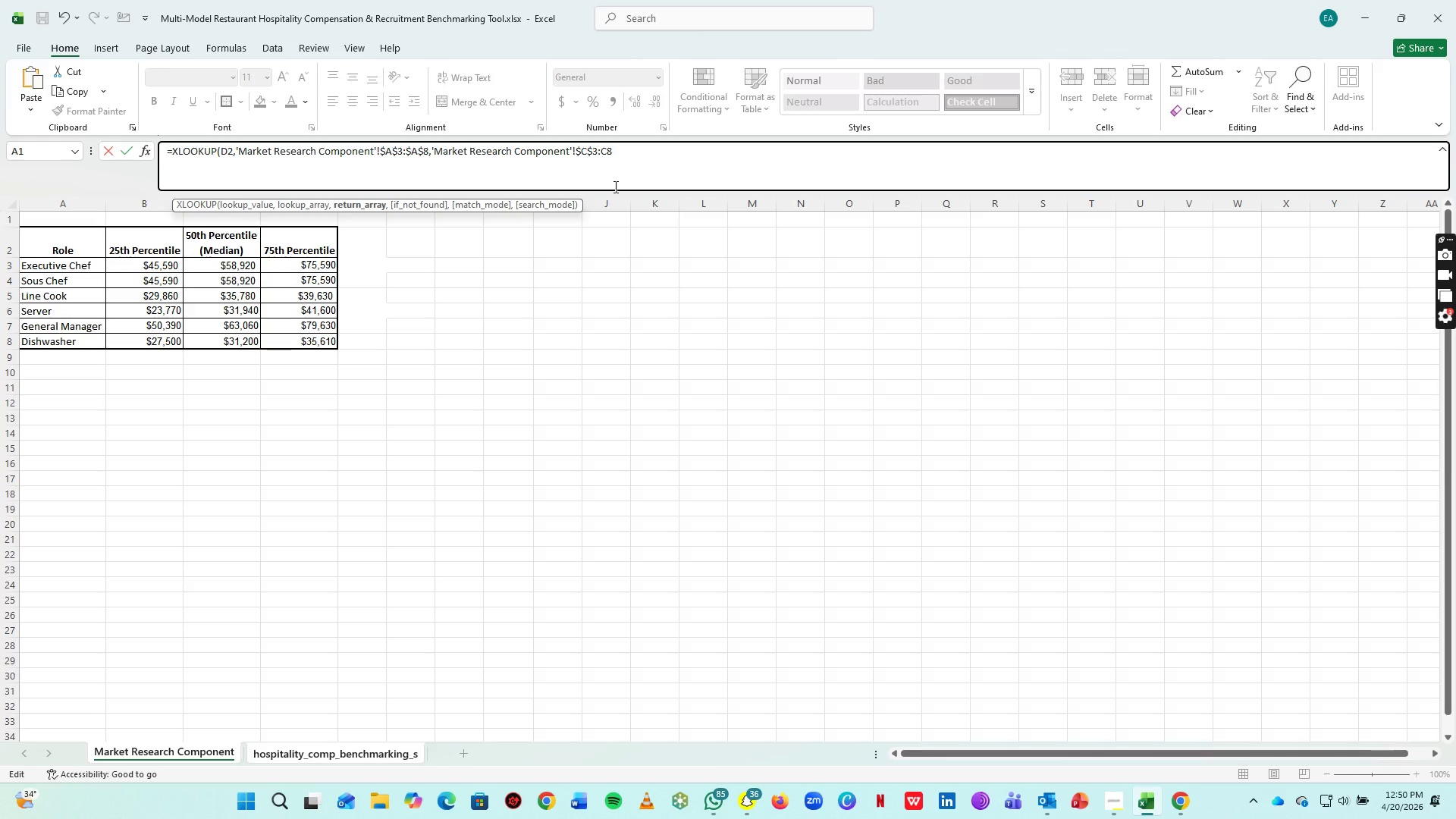 
key(Shift+4)
 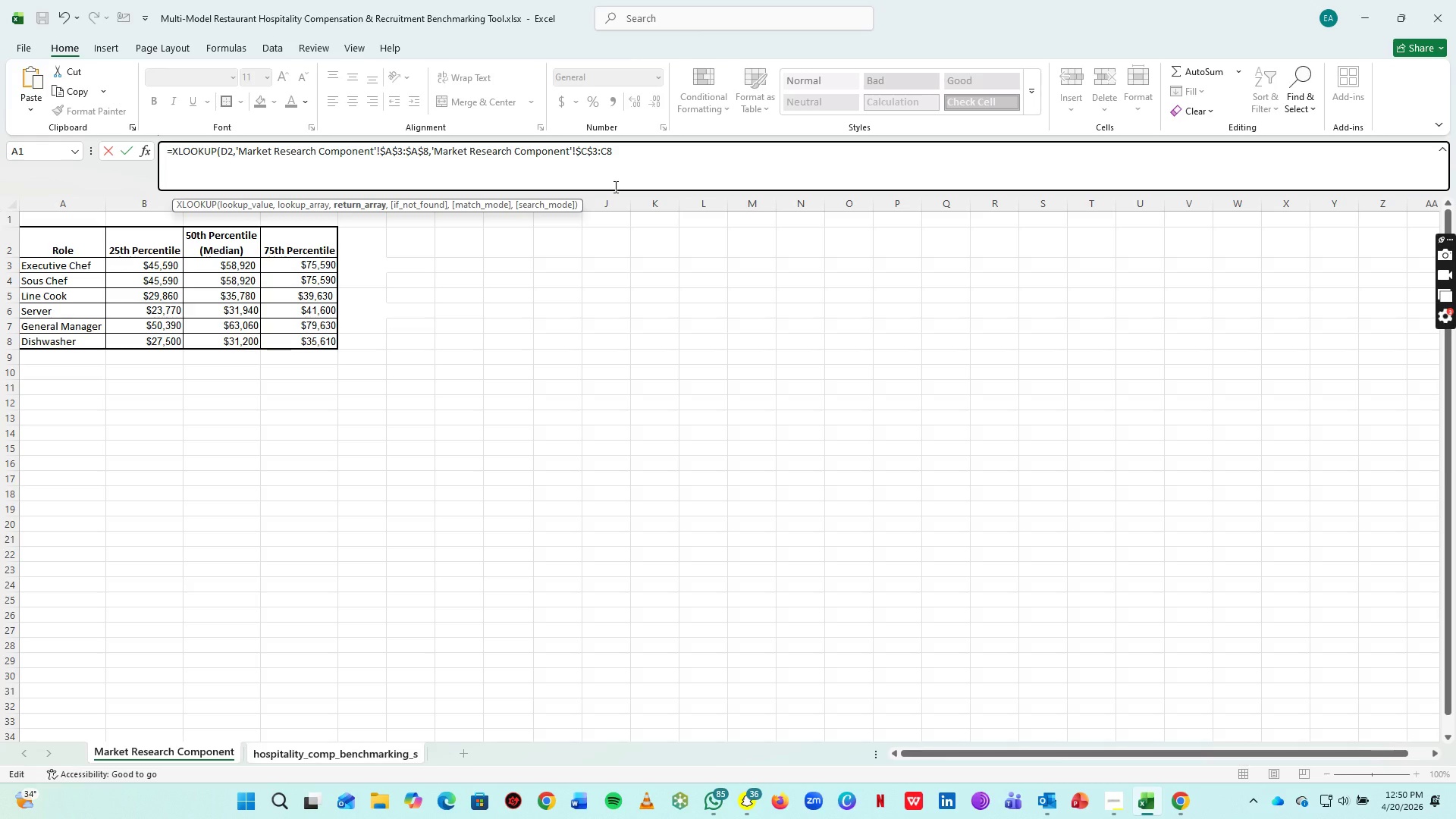 
key(ArrowRight)
 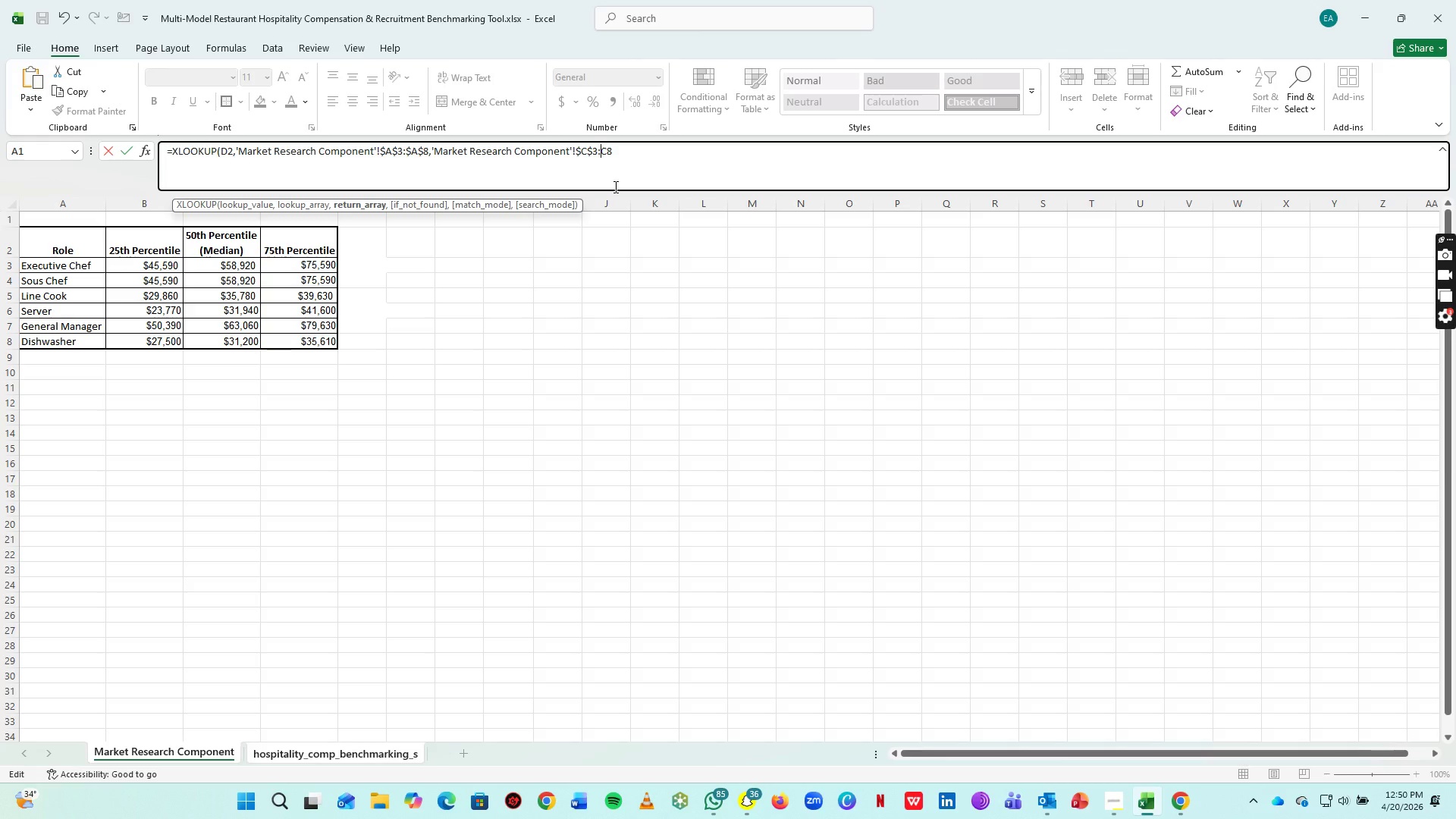 
key(ArrowRight)
 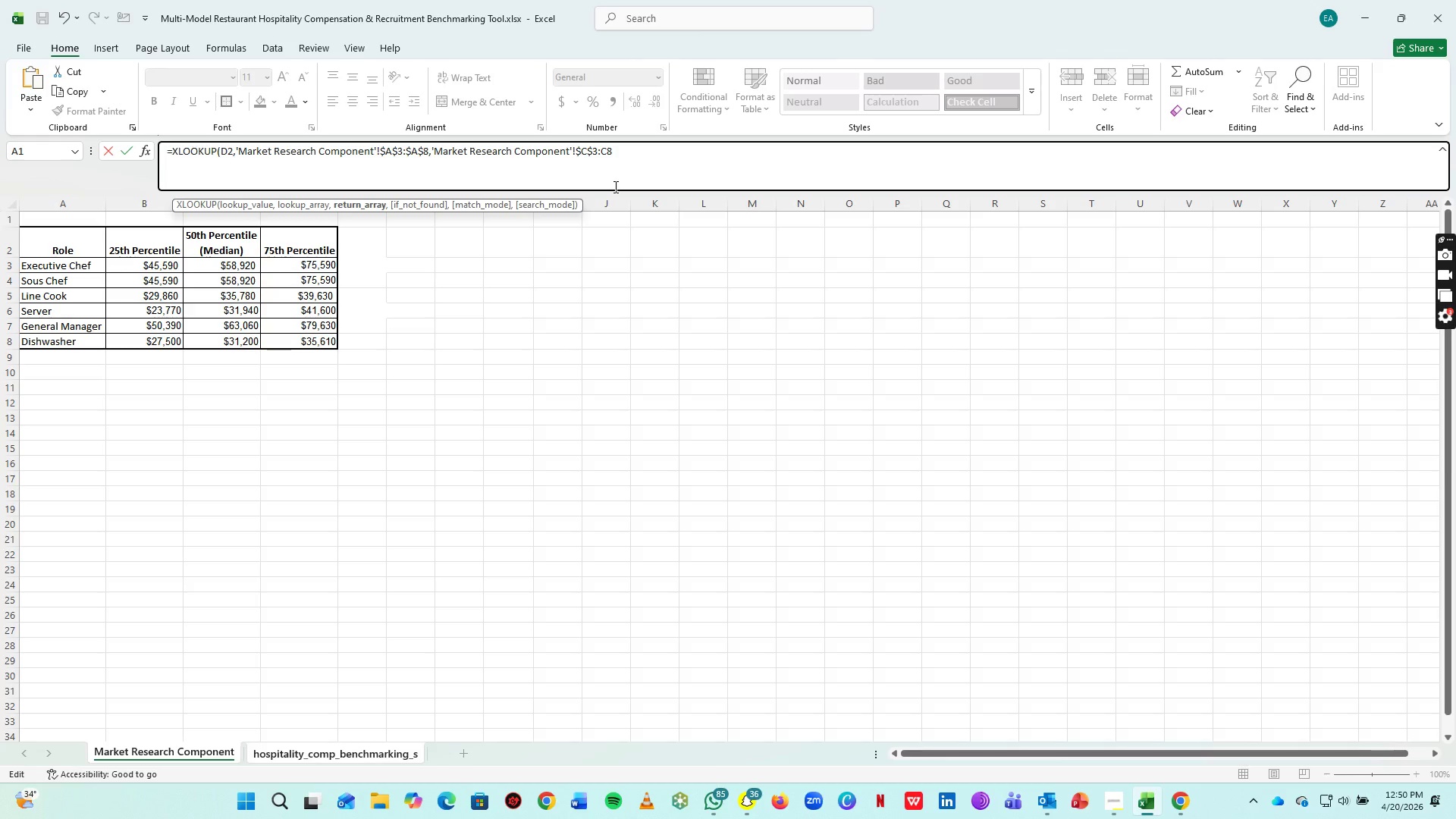 
key(Shift+ShiftRight)
 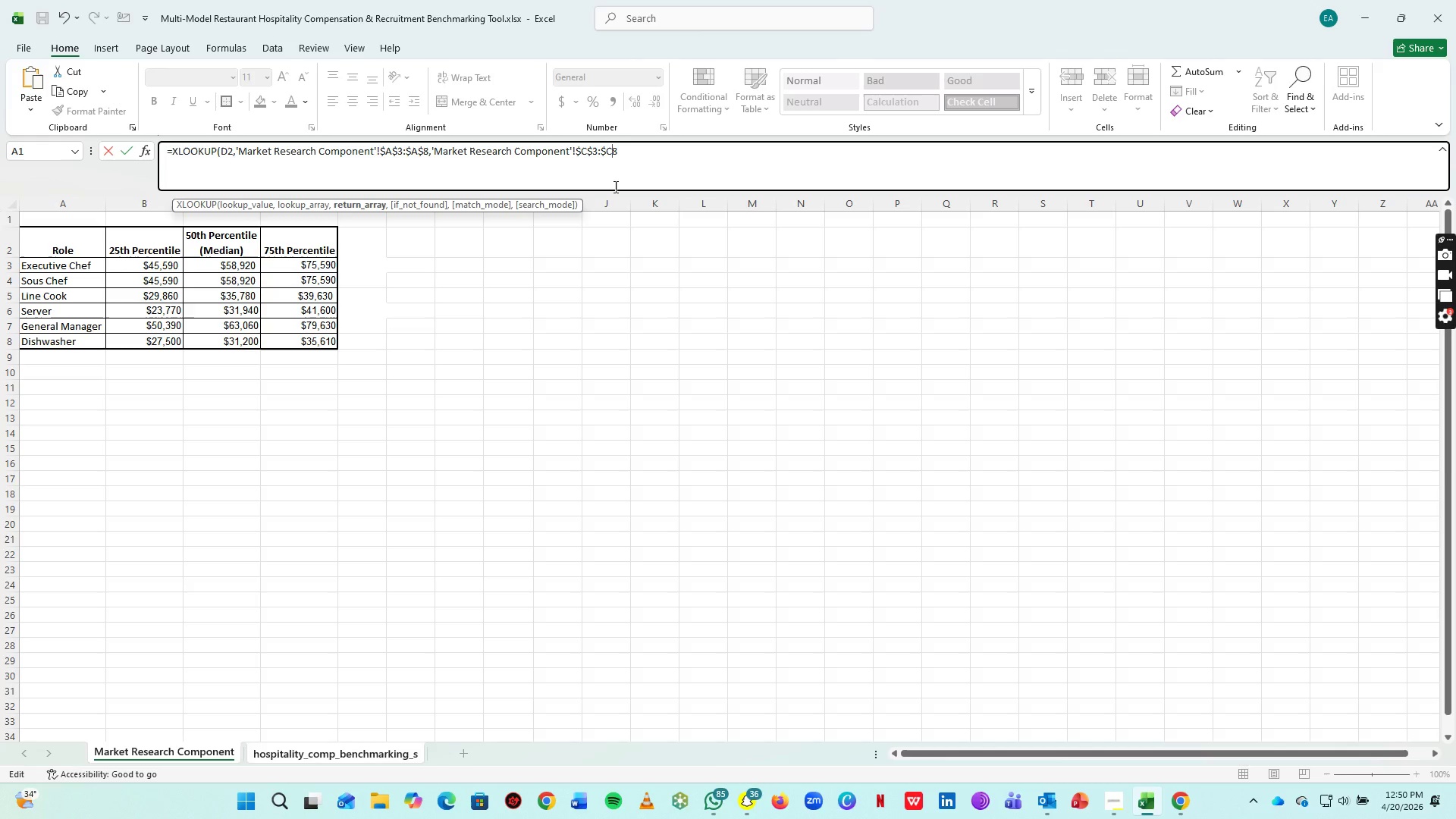 
key(Shift+4)
 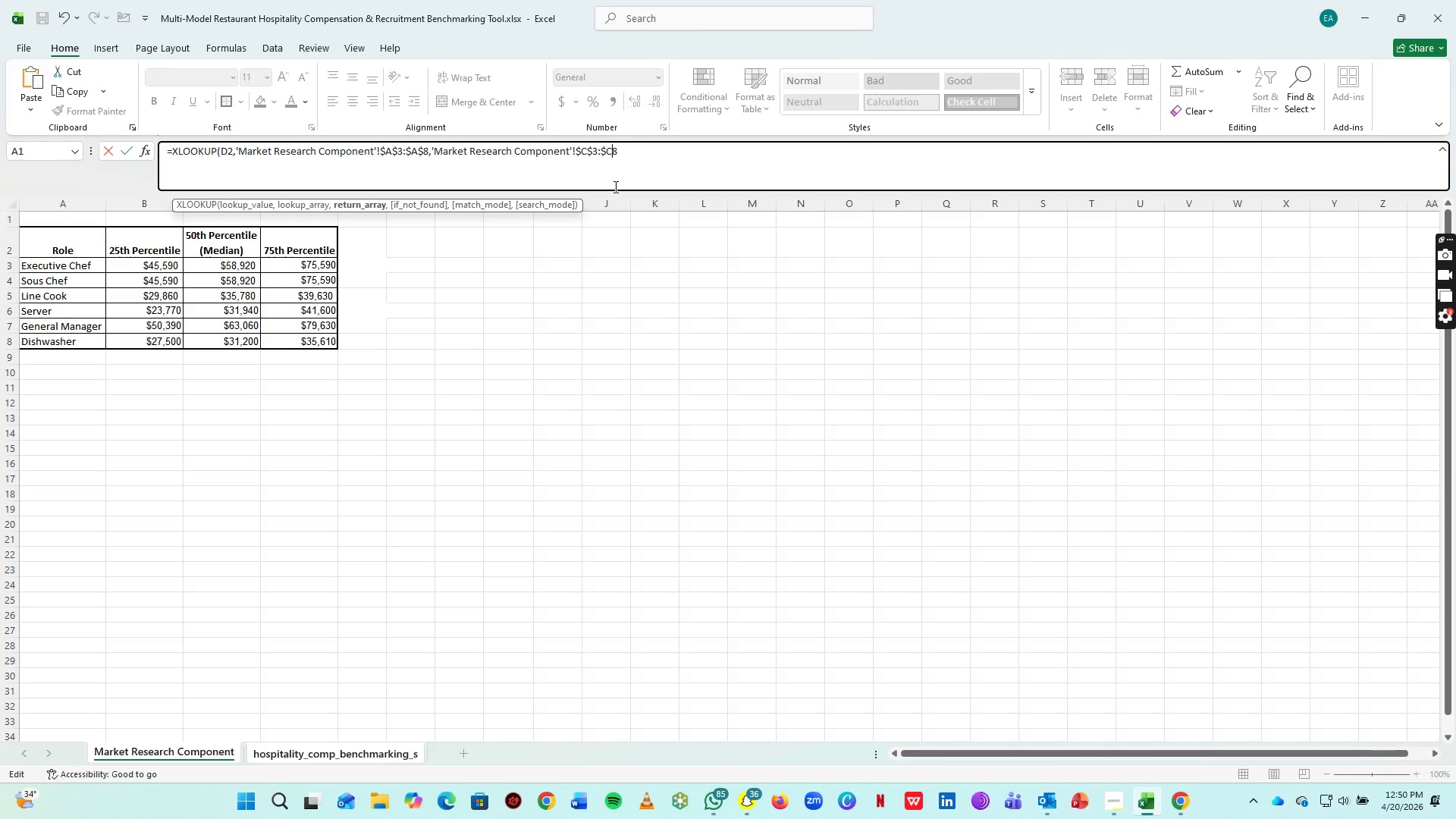 
key(ArrowRight)
 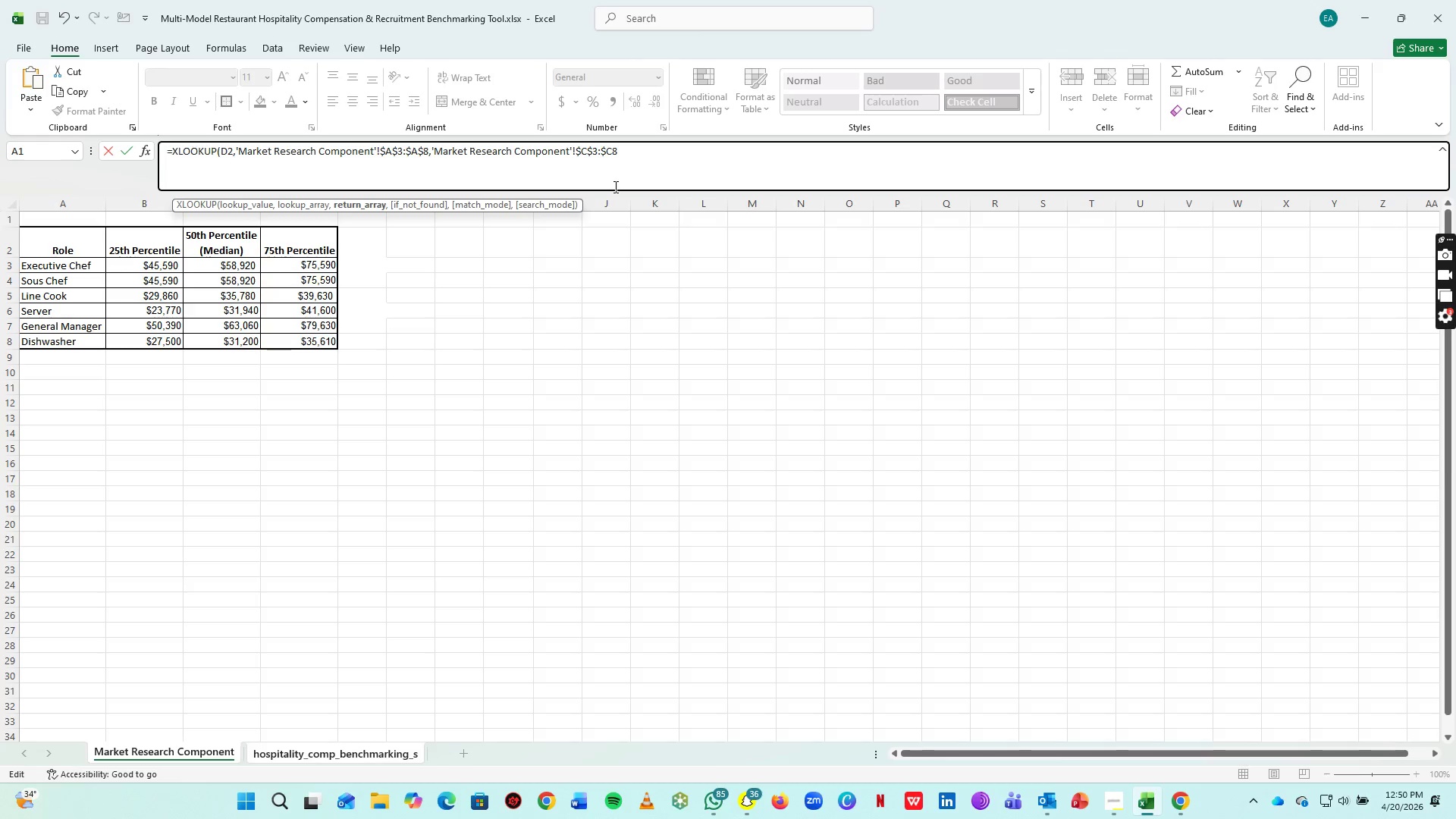 
key(Shift+4)
 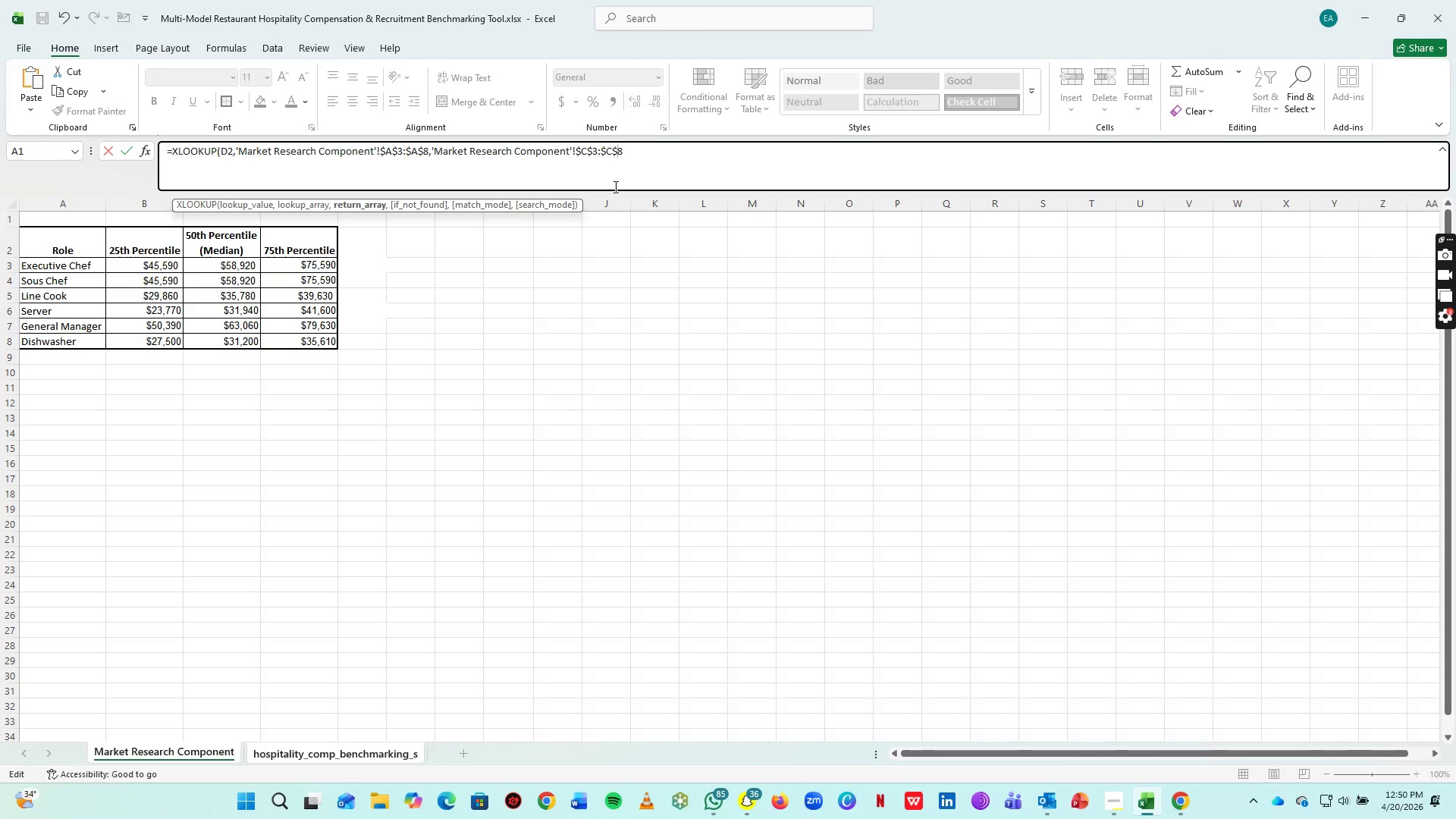 
key(ArrowRight)
 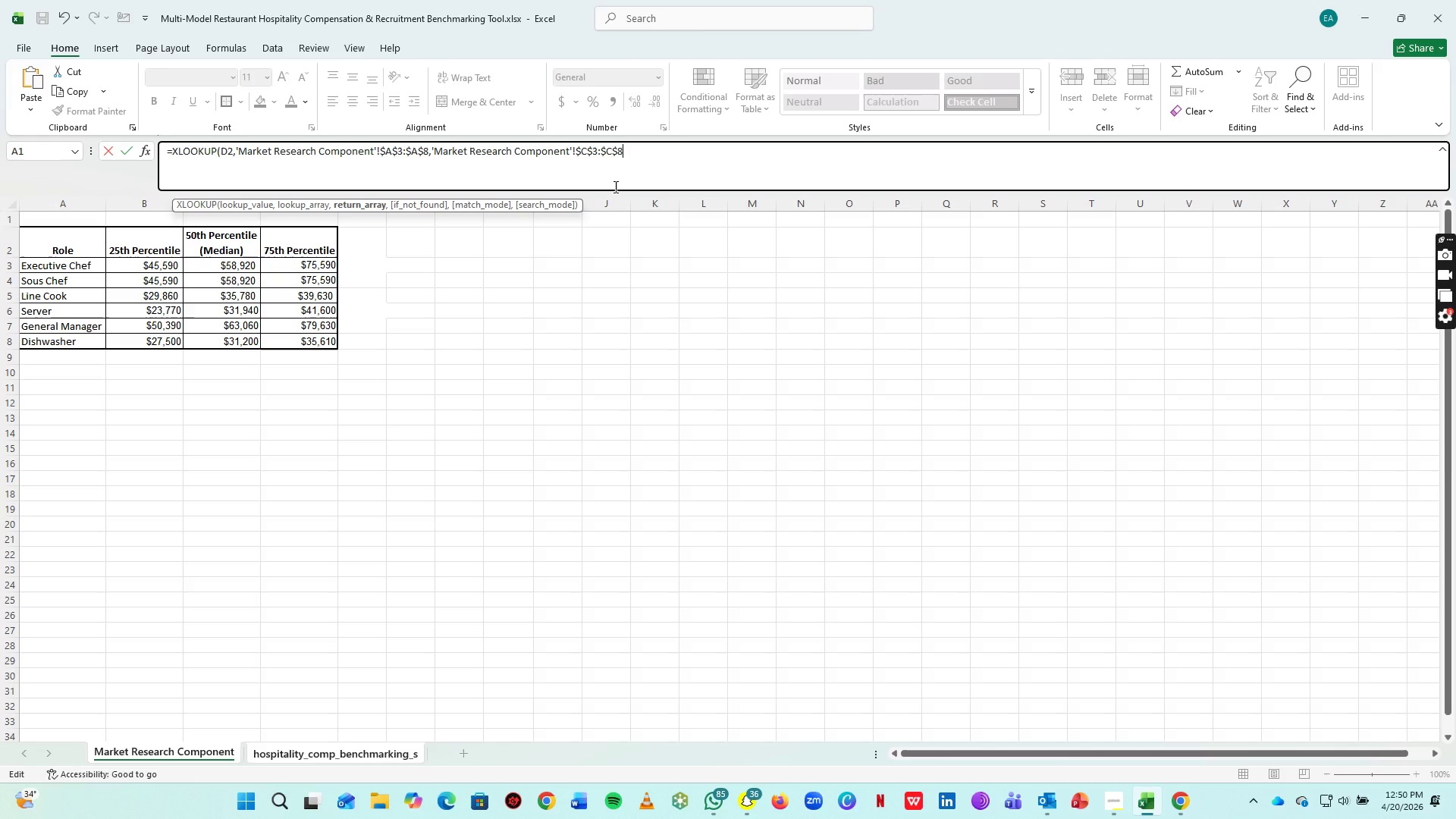 
key(Shift+0)
 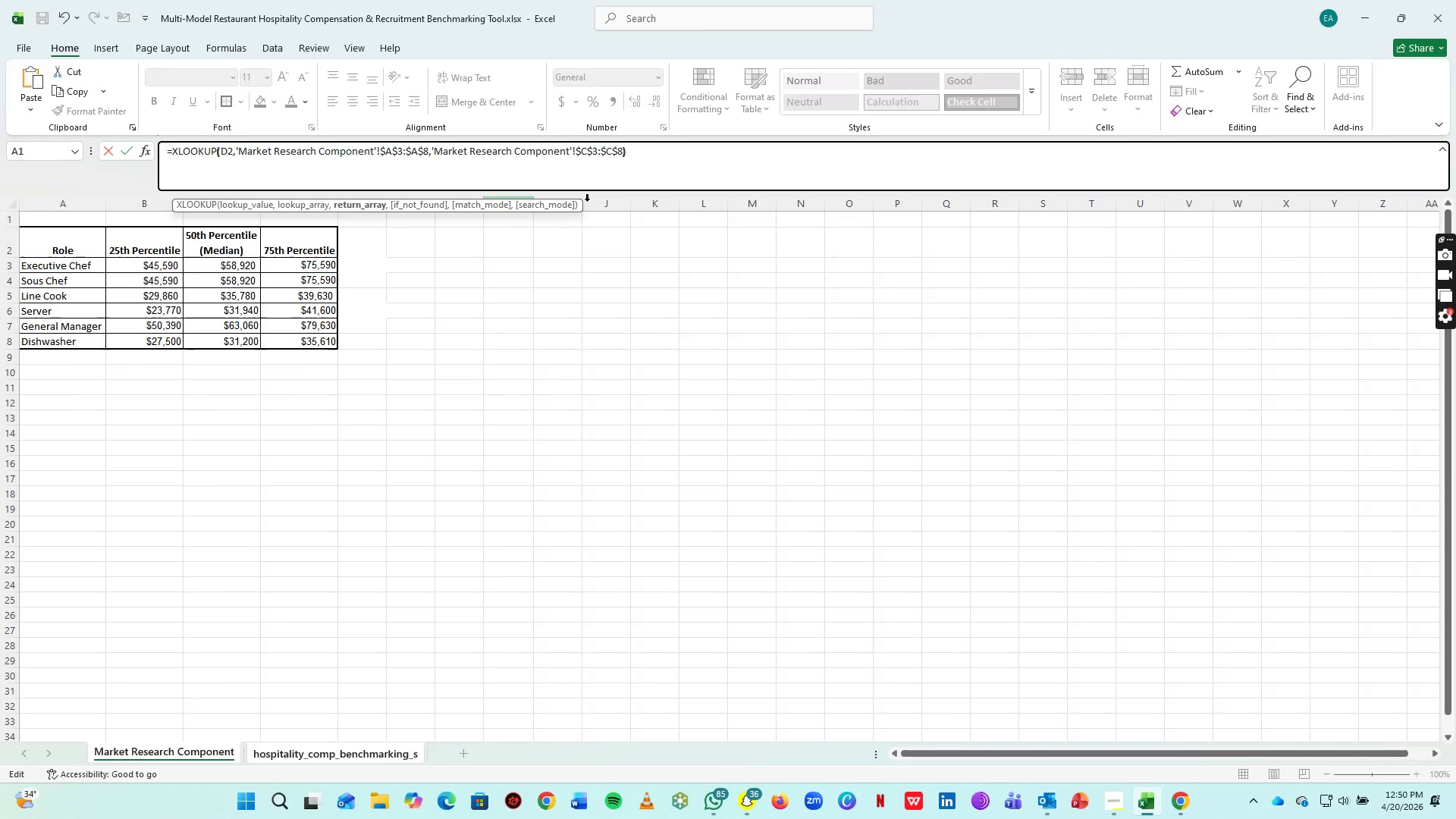 
key(Enter)
 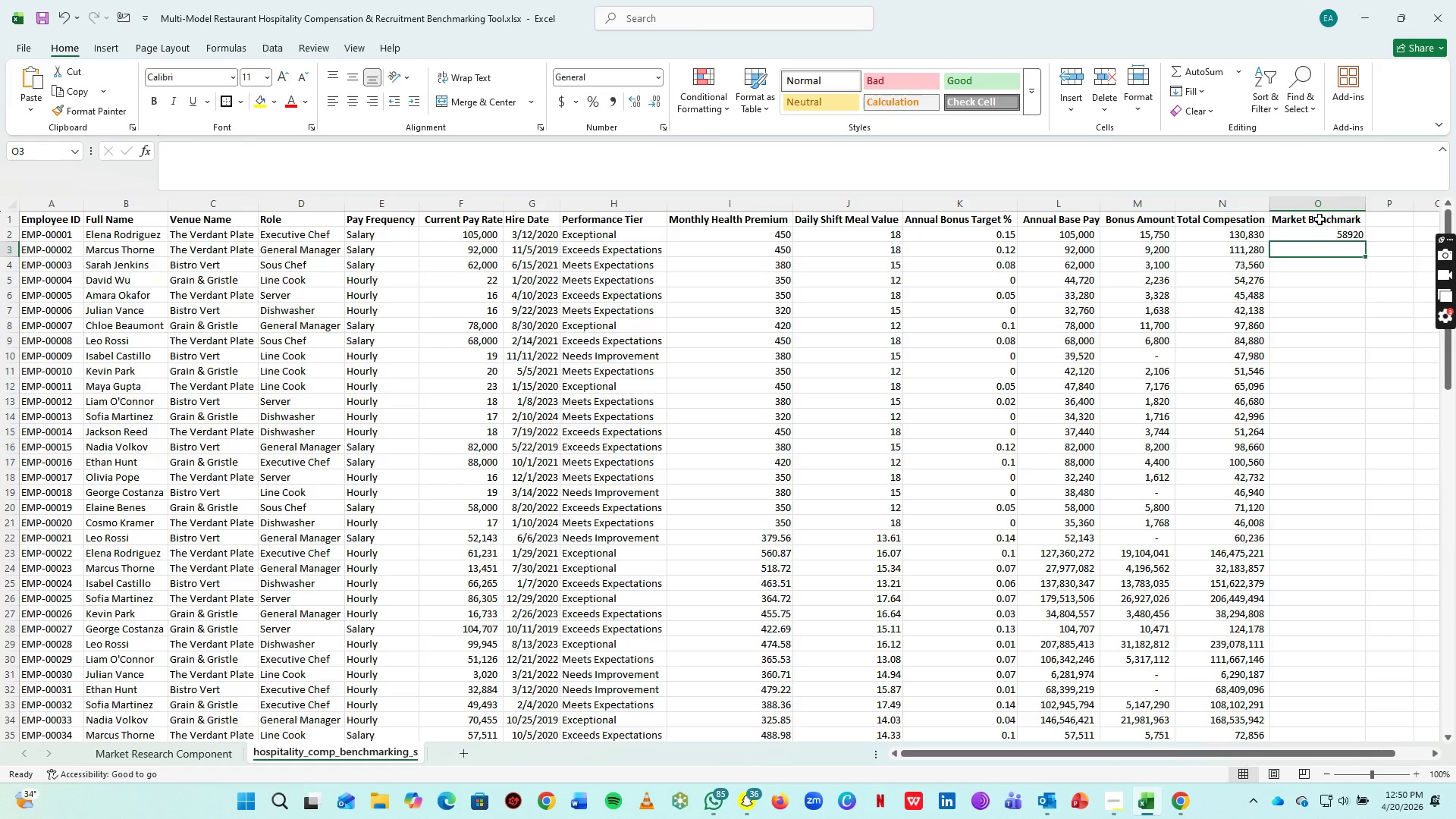 
left_click([1338, 230])
 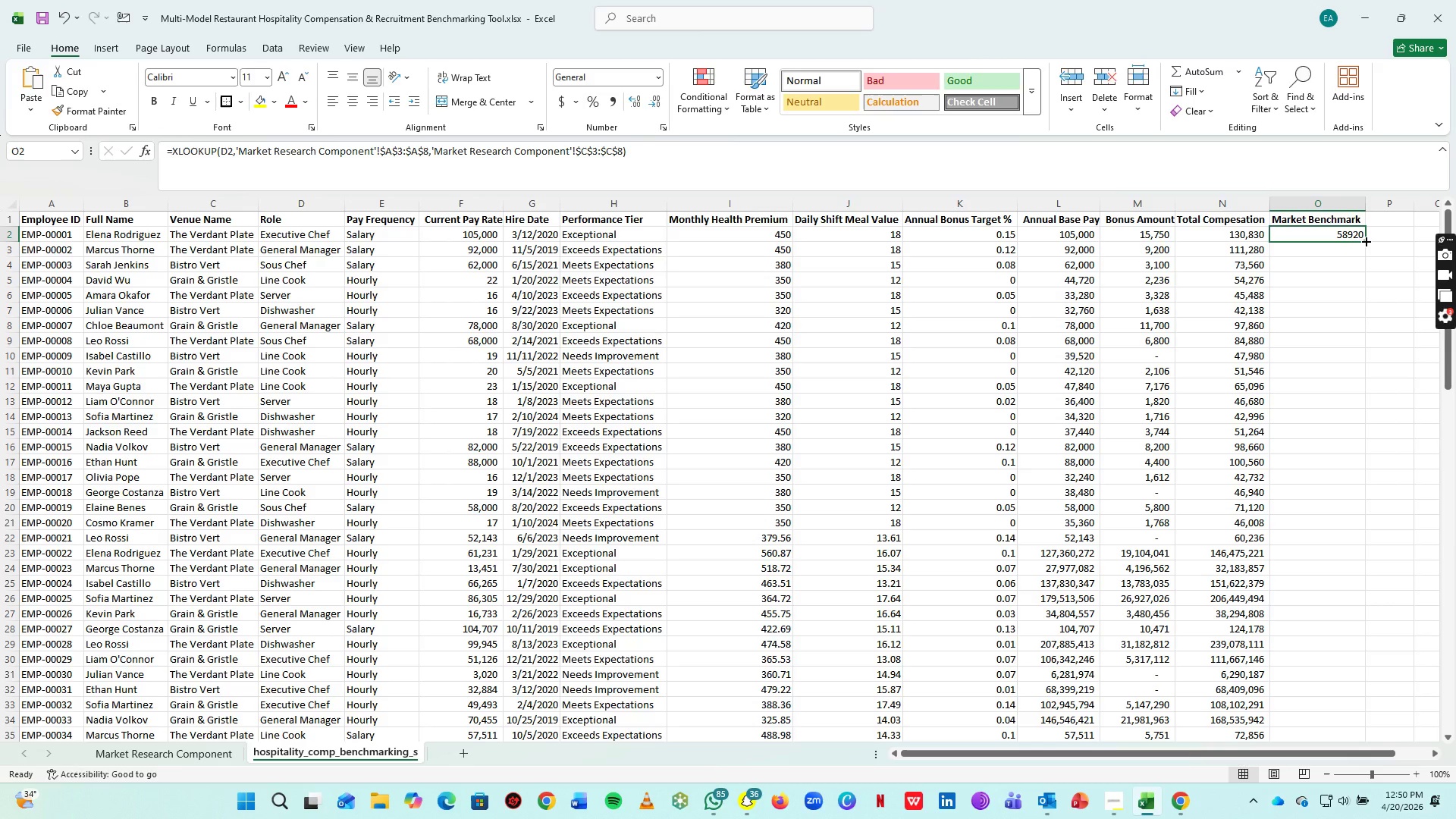 
double_click([1365, 240])
 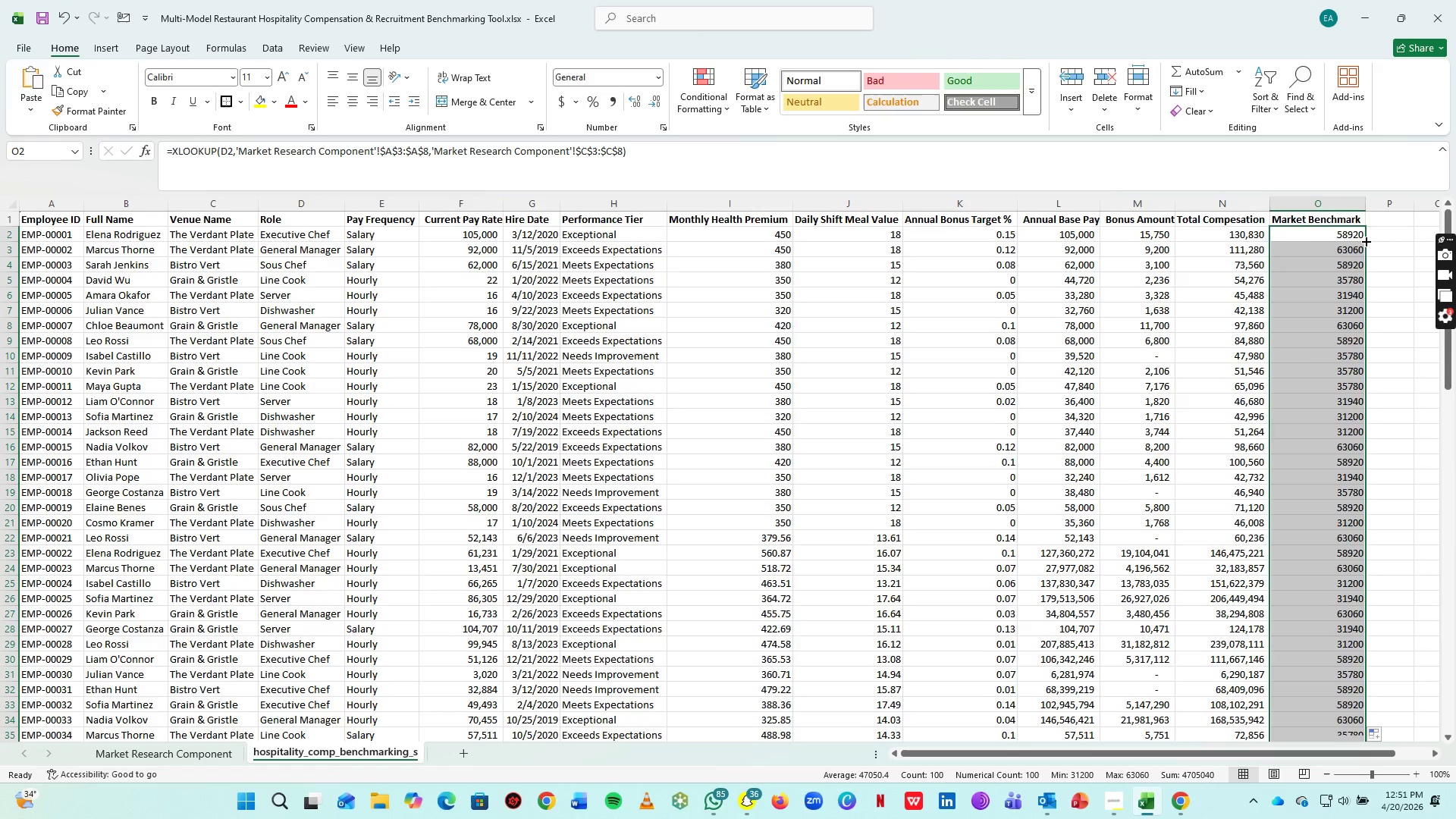 
scroll: coordinate [1332, 335], scroll_direction: up, amount: 12.0
 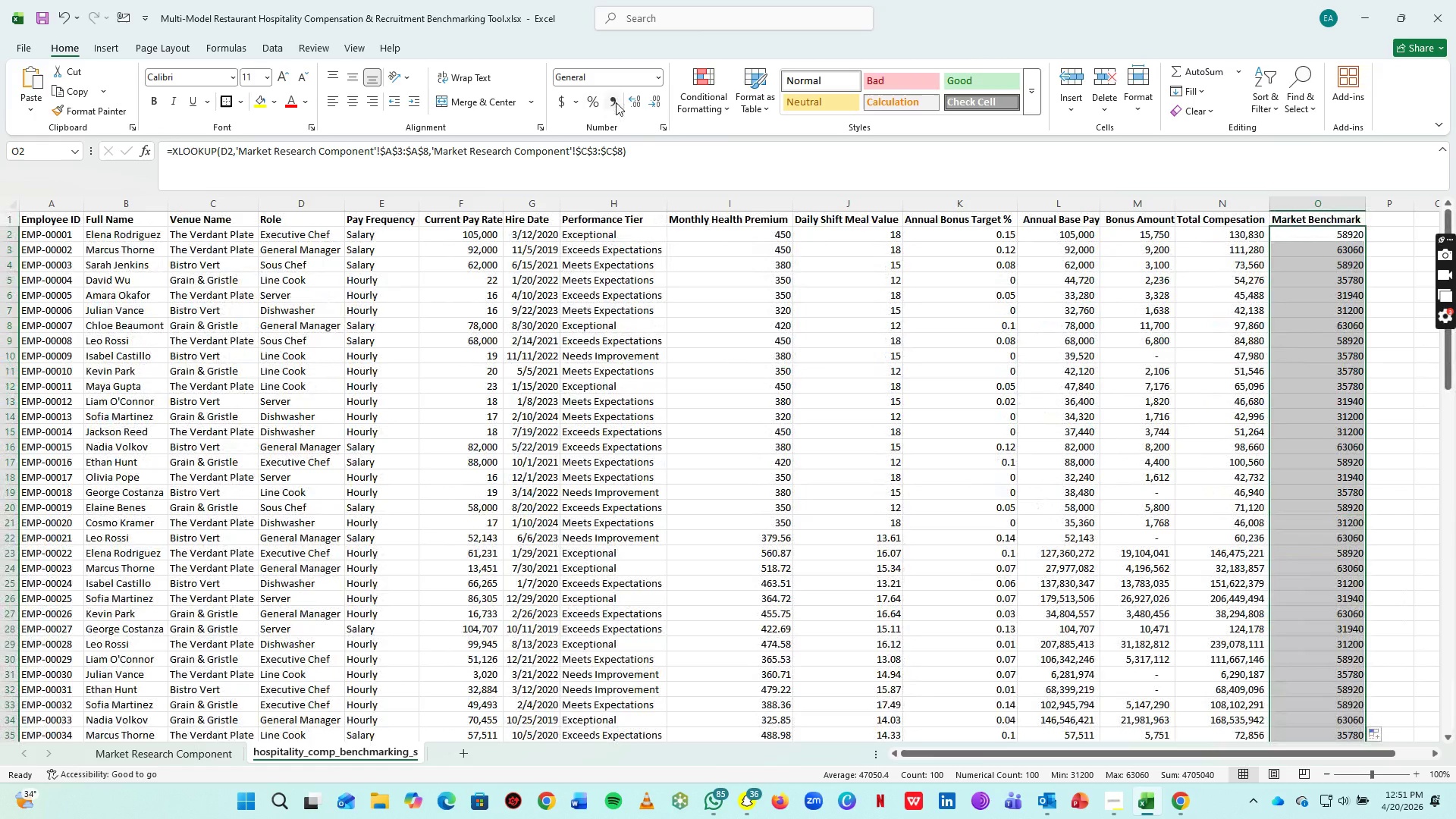 
left_click([617, 102])
 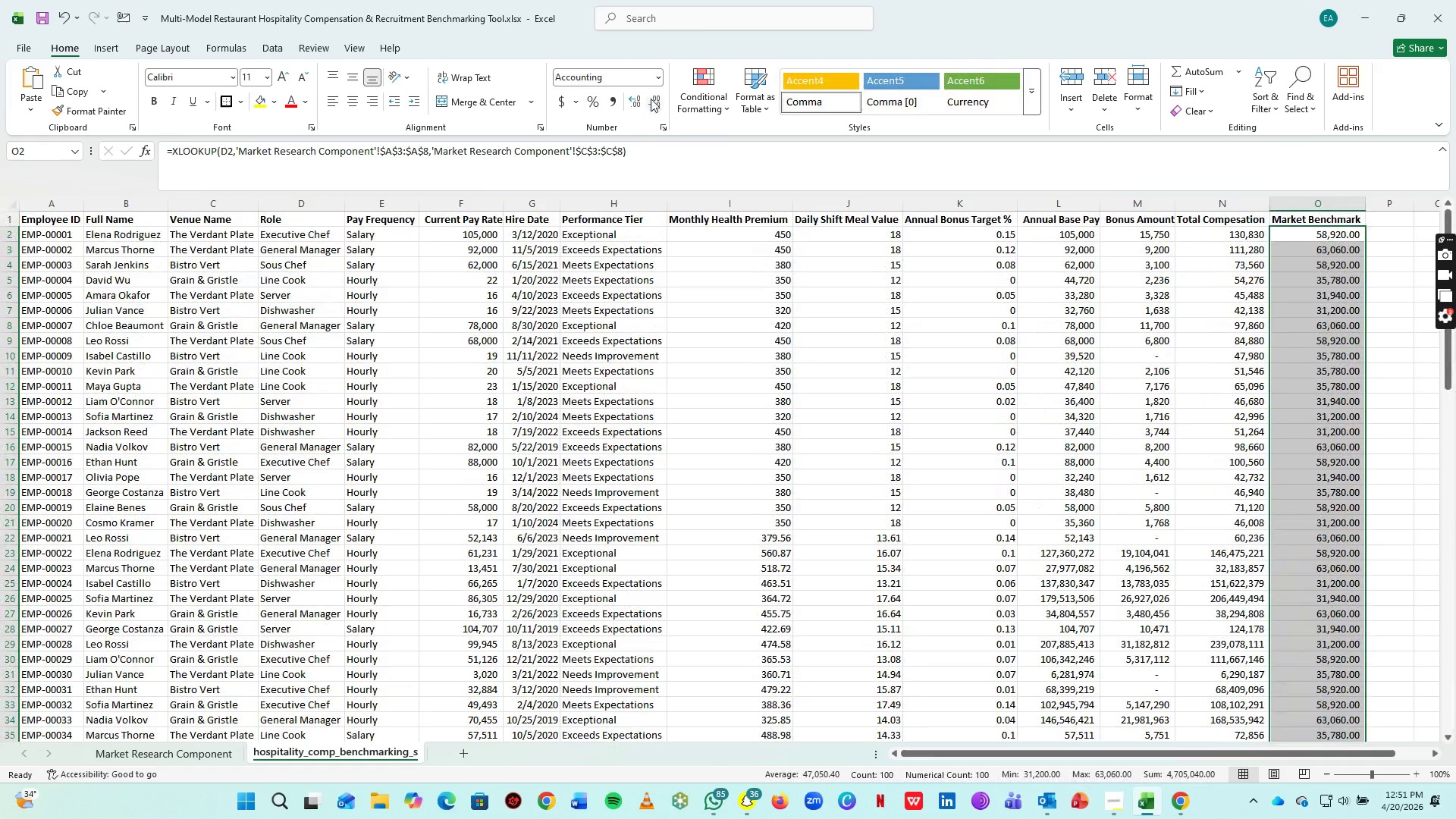 
double_click([651, 99])
 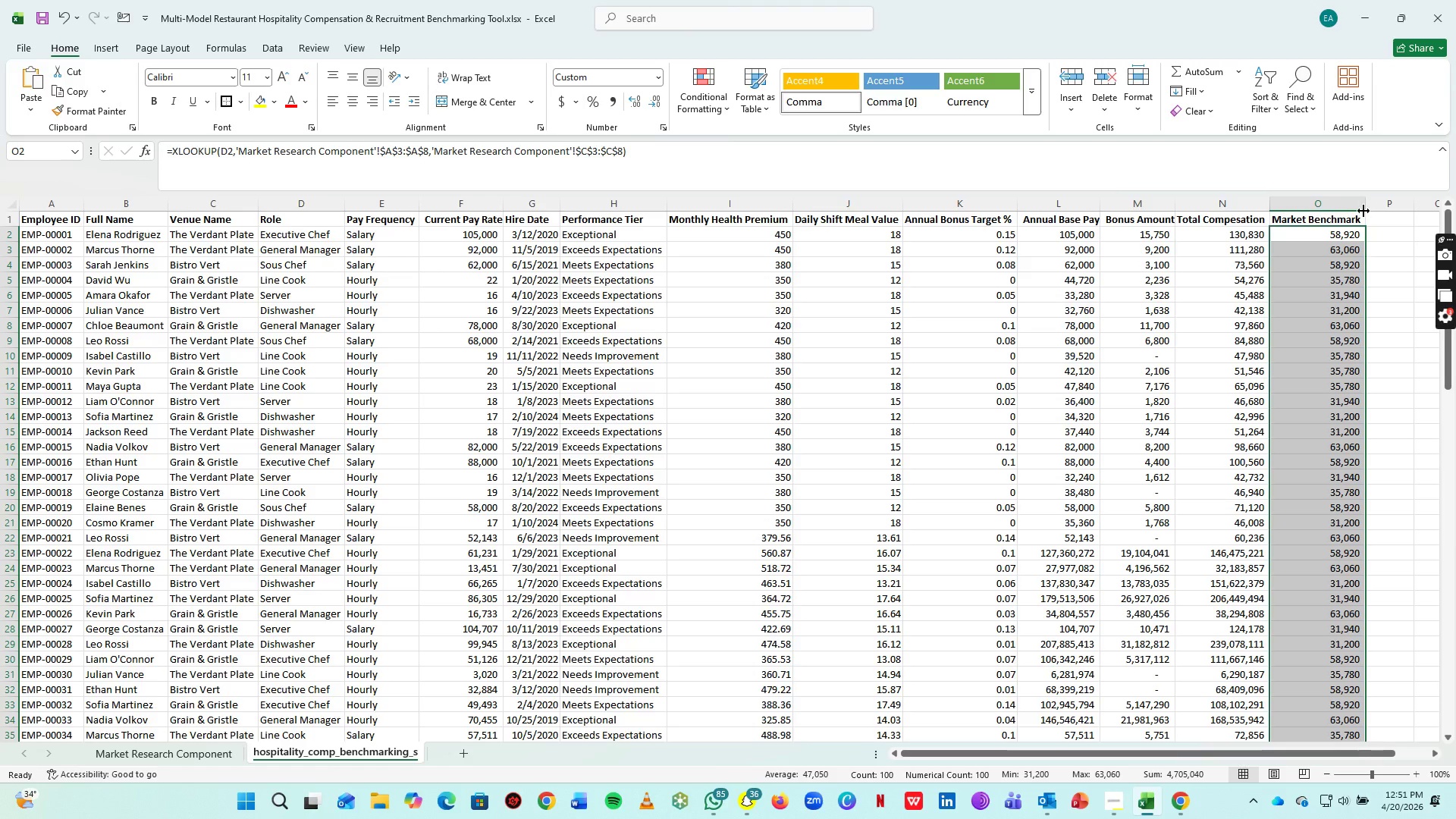 
double_click([1363, 209])
 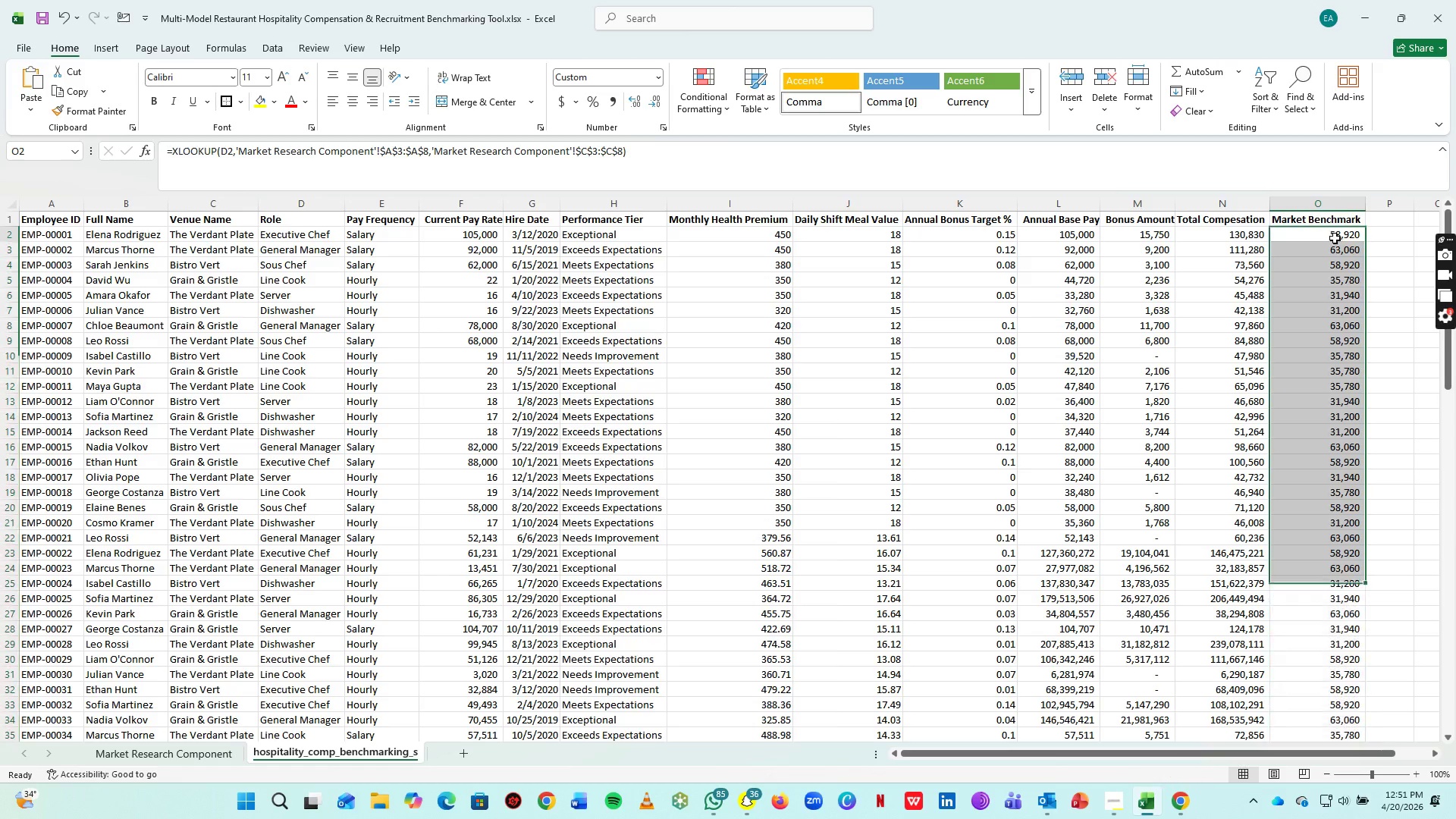 
left_click([1335, 238])
 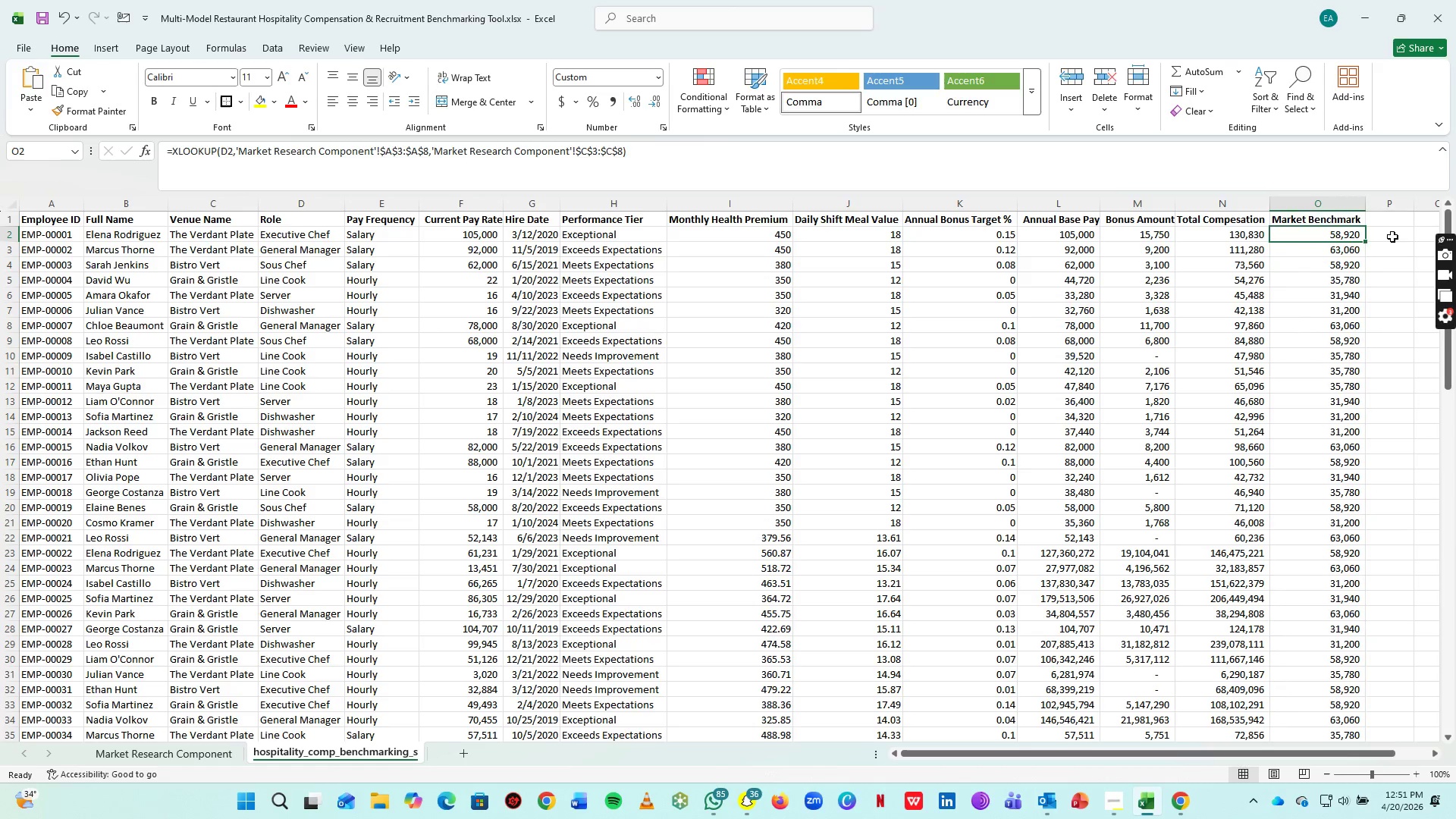 
left_click([1396, 238])
 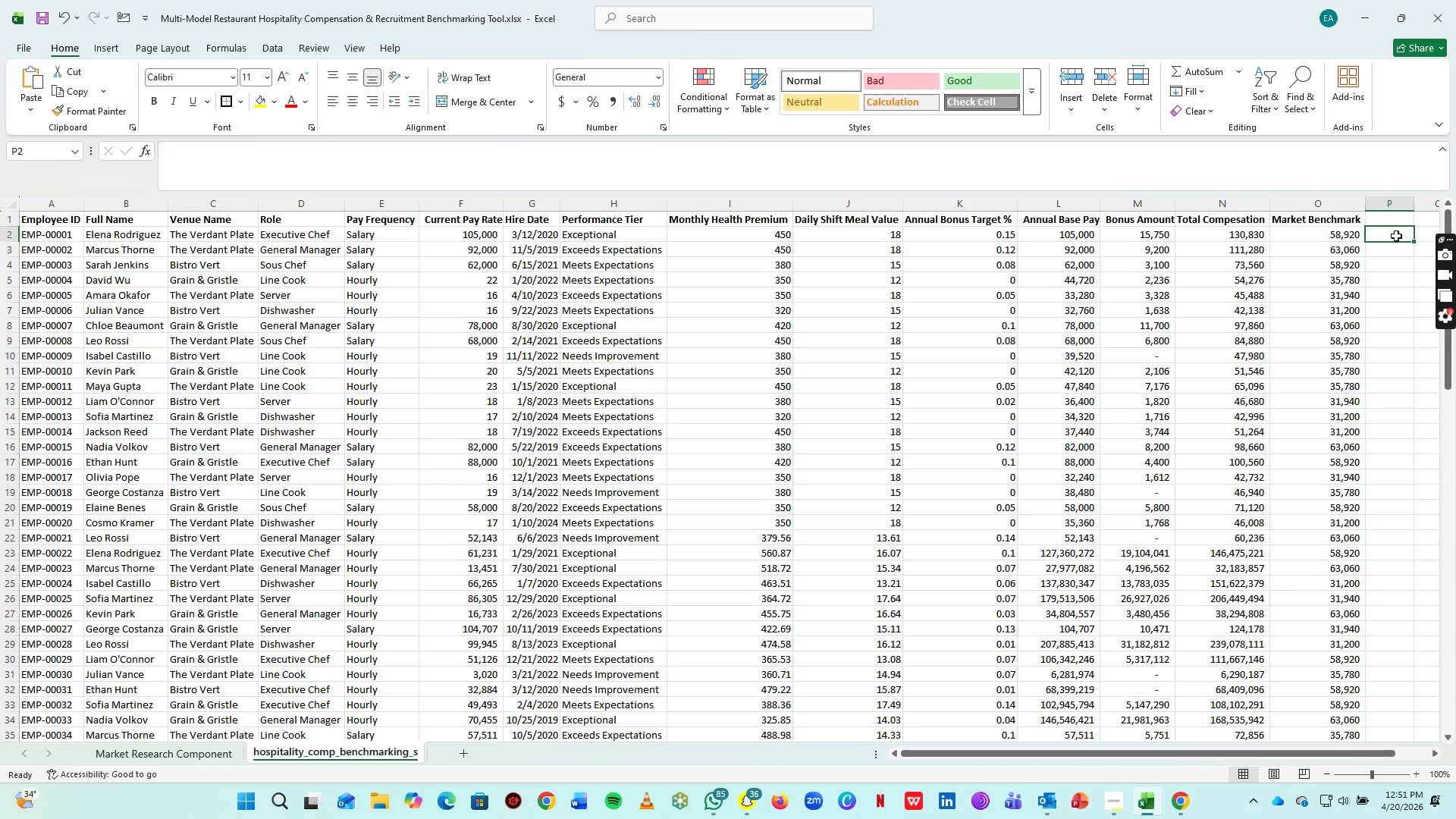 
left_click([1398, 223])
 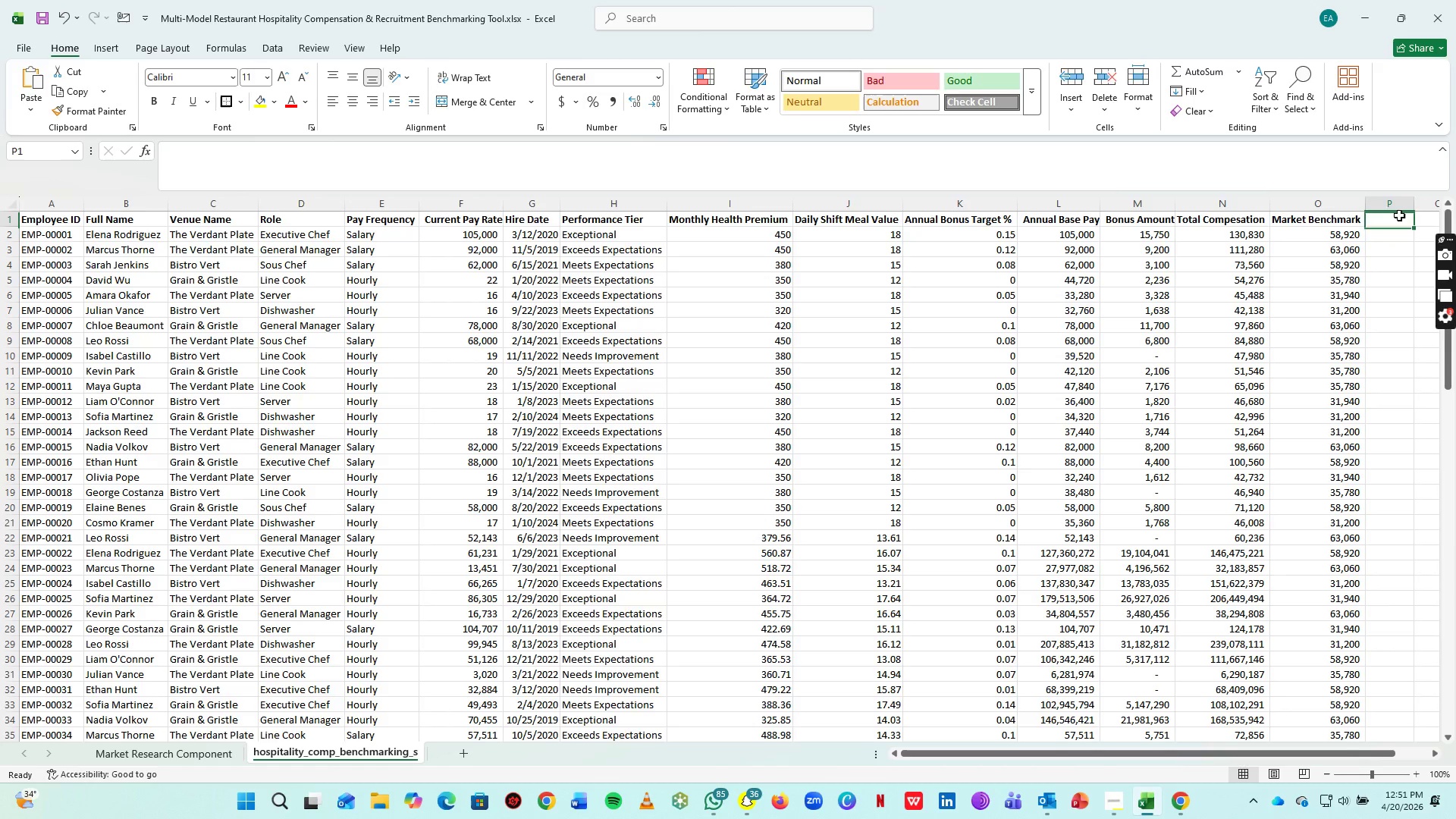 
left_click([1399, 215])
 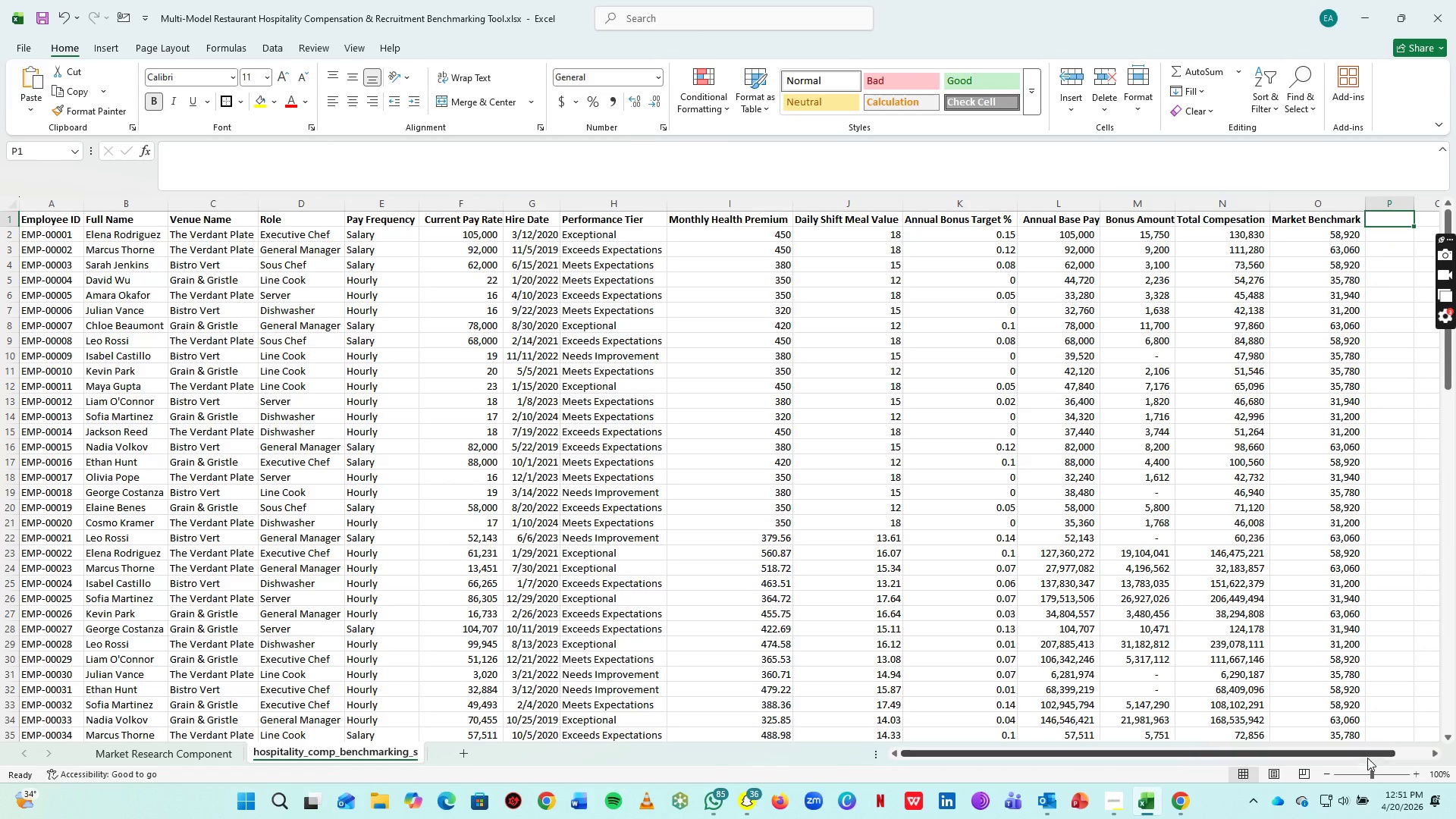 
left_click_drag(start_coordinate=[1367, 754], to_coordinate=[1430, 751])
 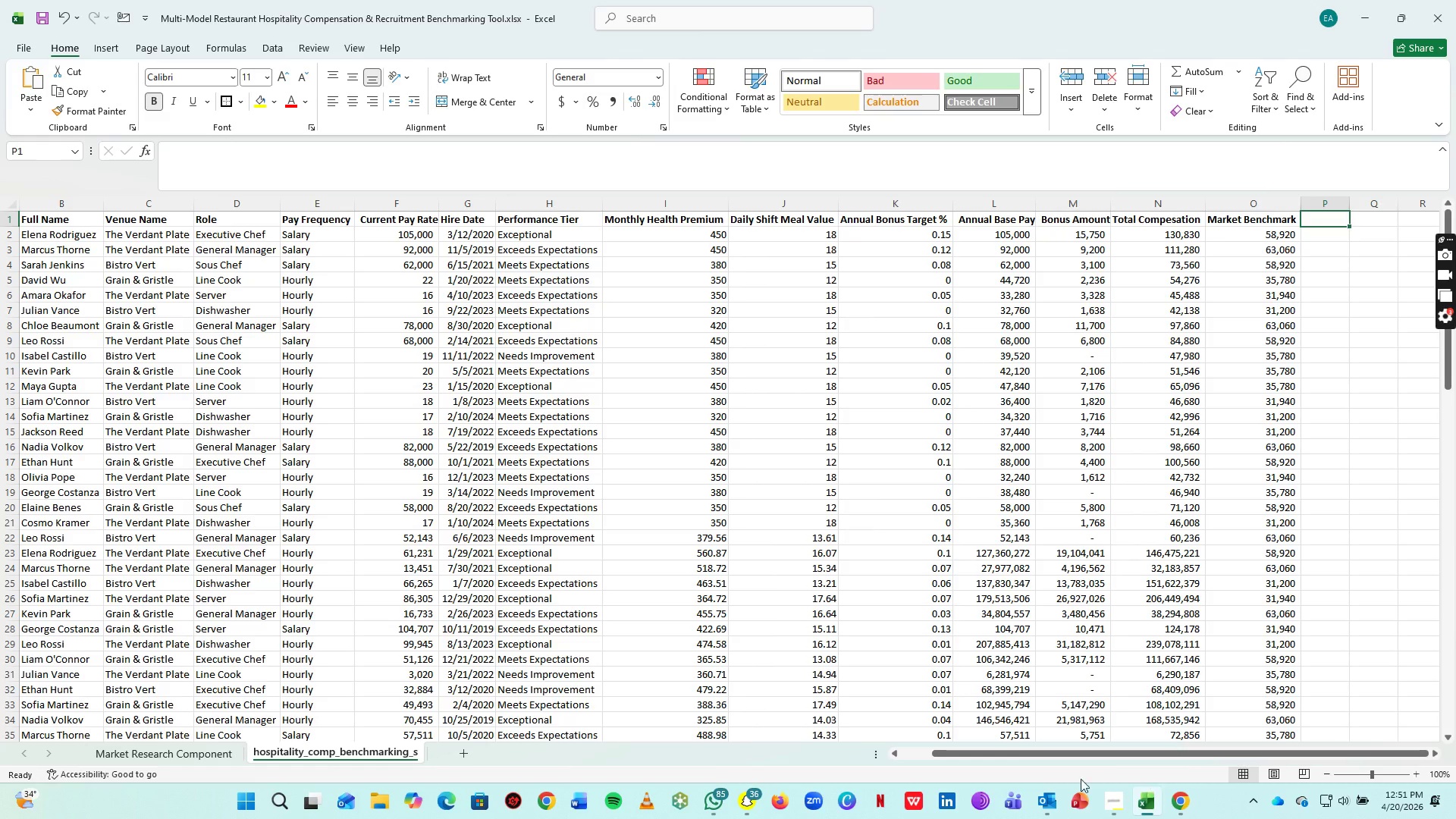 
left_click([1118, 802])